 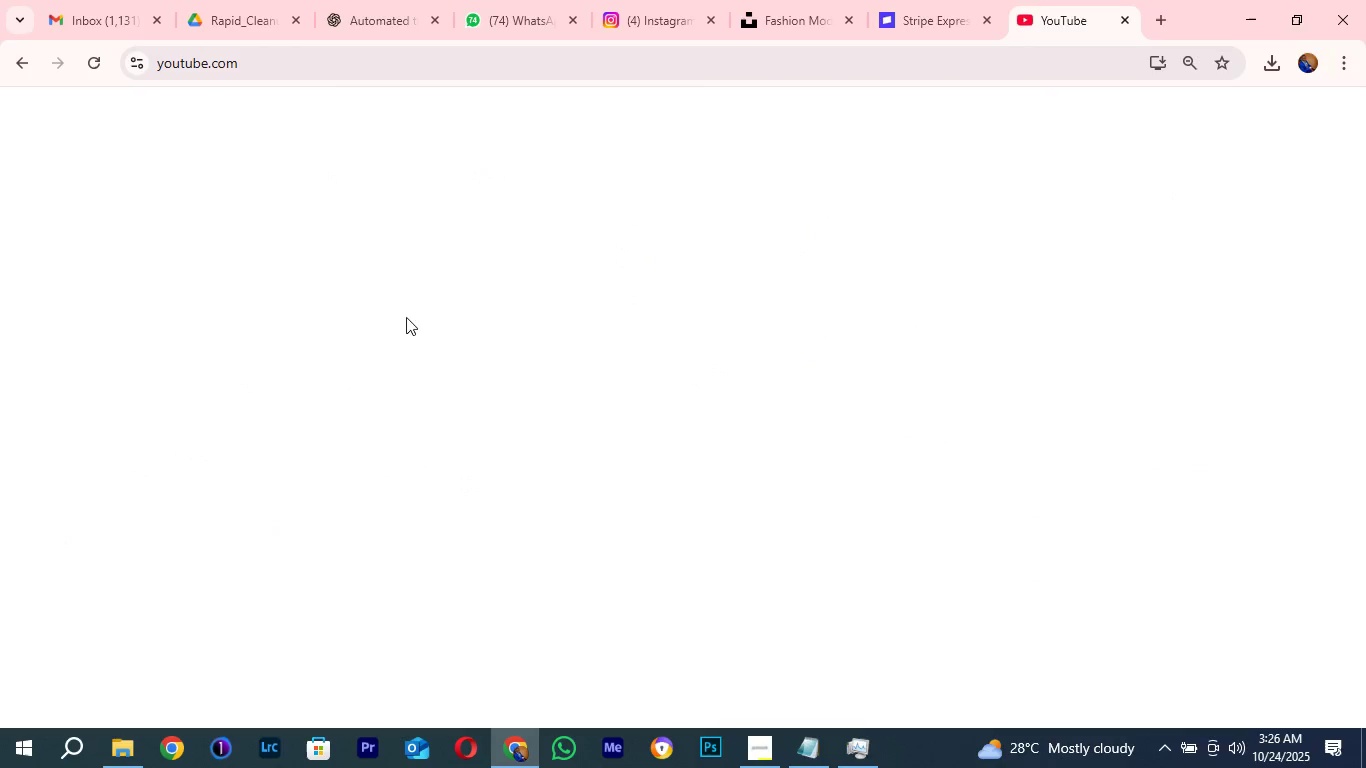 
scroll: coordinate [310, 151], scroll_direction: down, amount: 2.0
 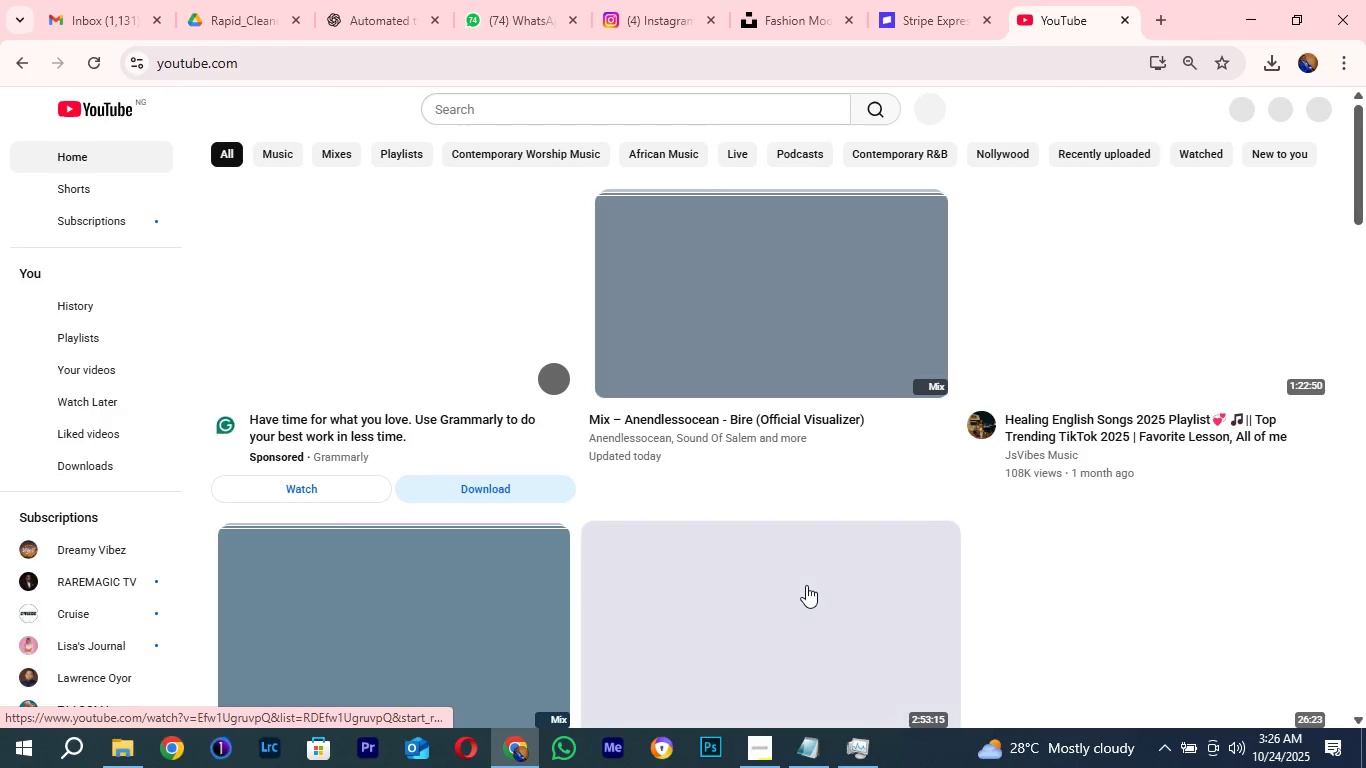 
scroll: coordinate [804, 577], scroll_direction: none, amount: 0.0
 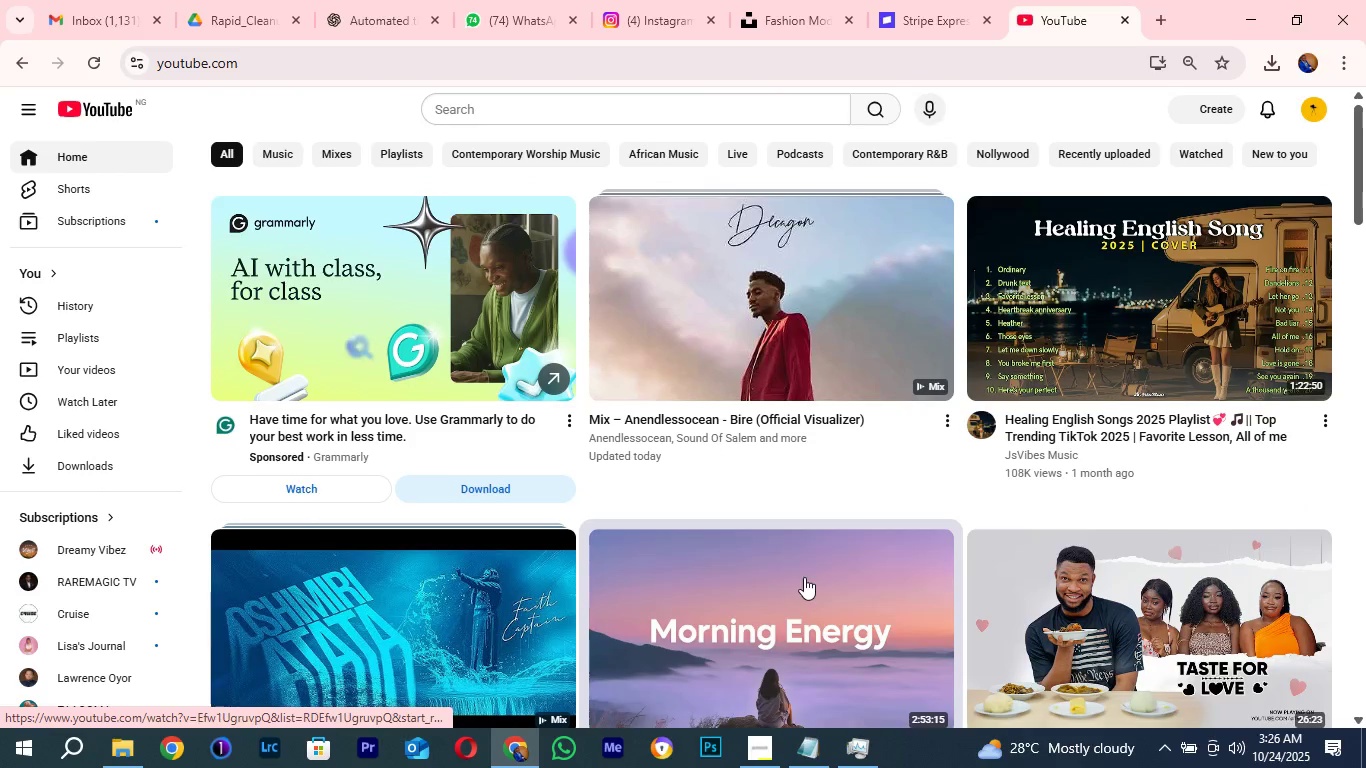 
scroll: coordinate [804, 577], scroll_direction: down, amount: 1.0
 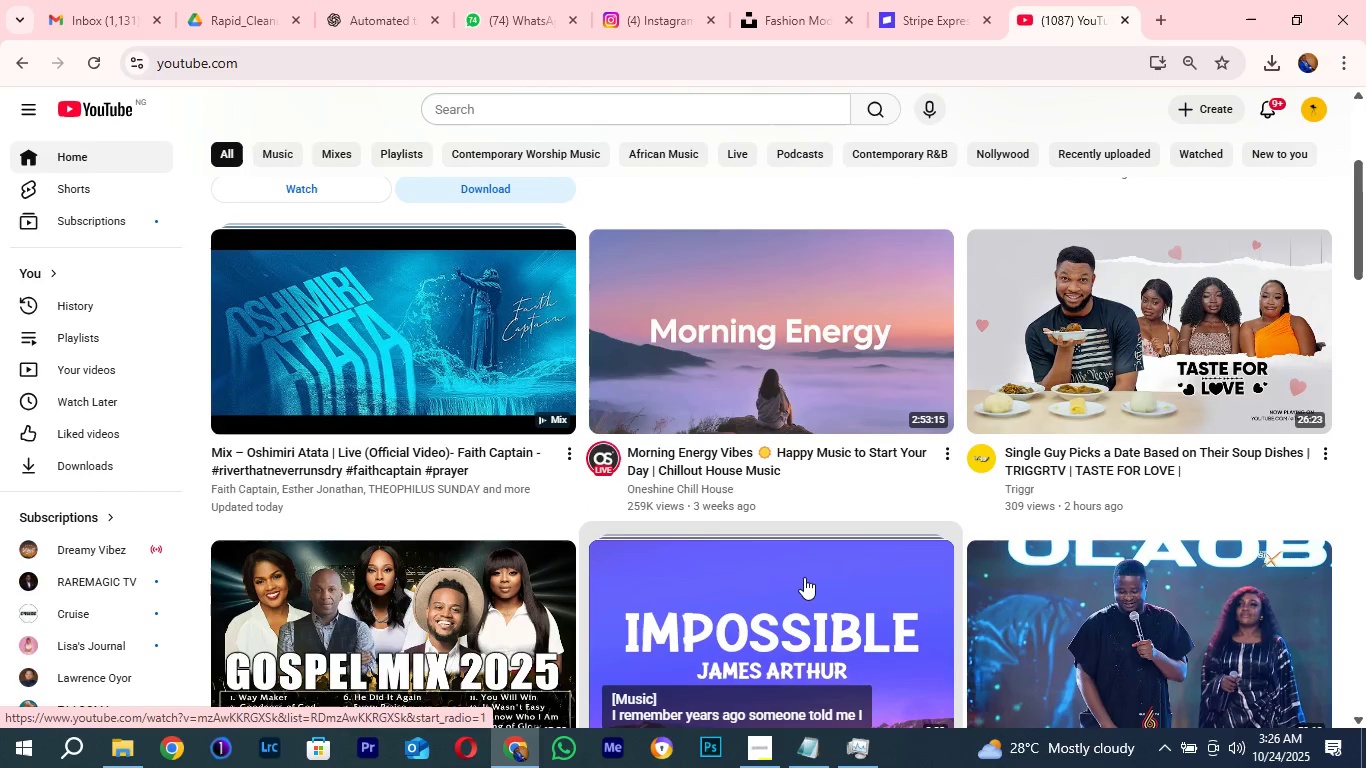 
scroll: coordinate [581, 371], scroll_direction: up, amount: 10.0
 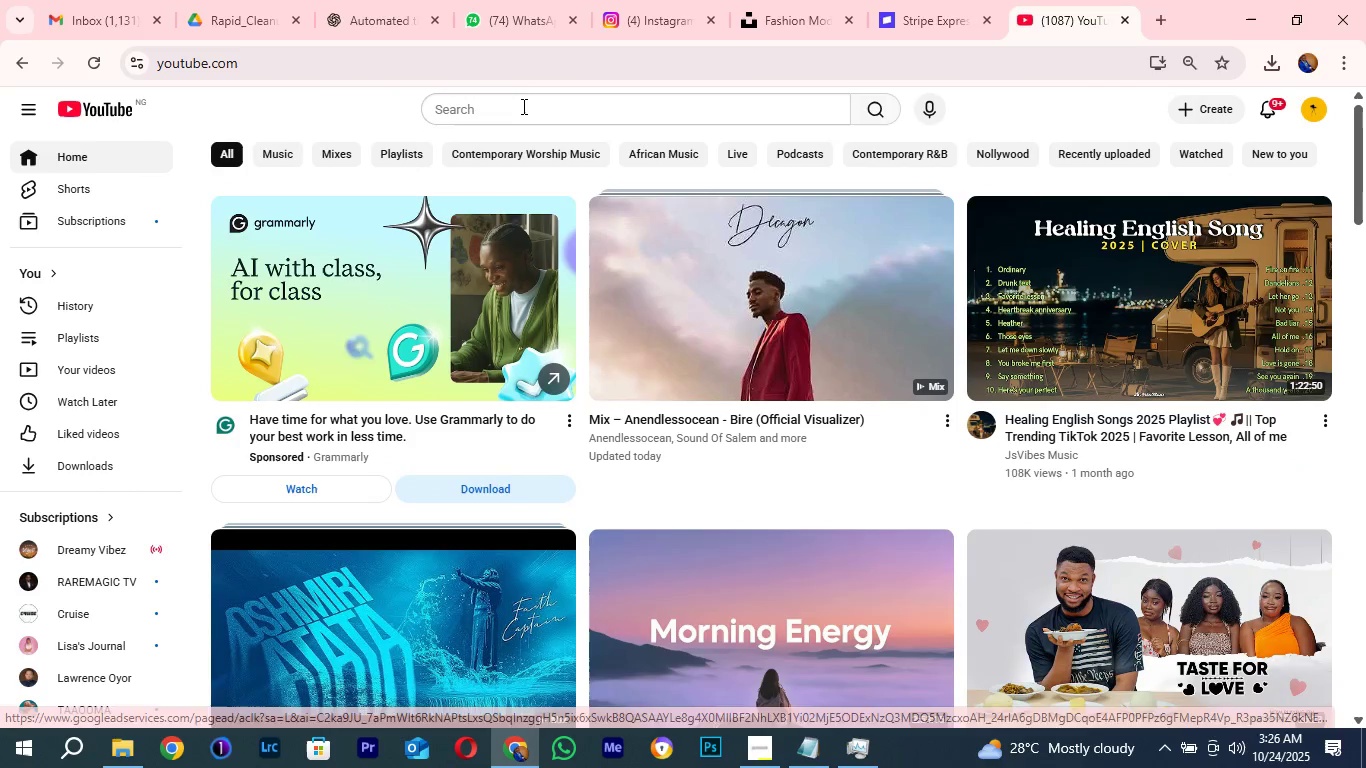 
left_click([522, 106])
 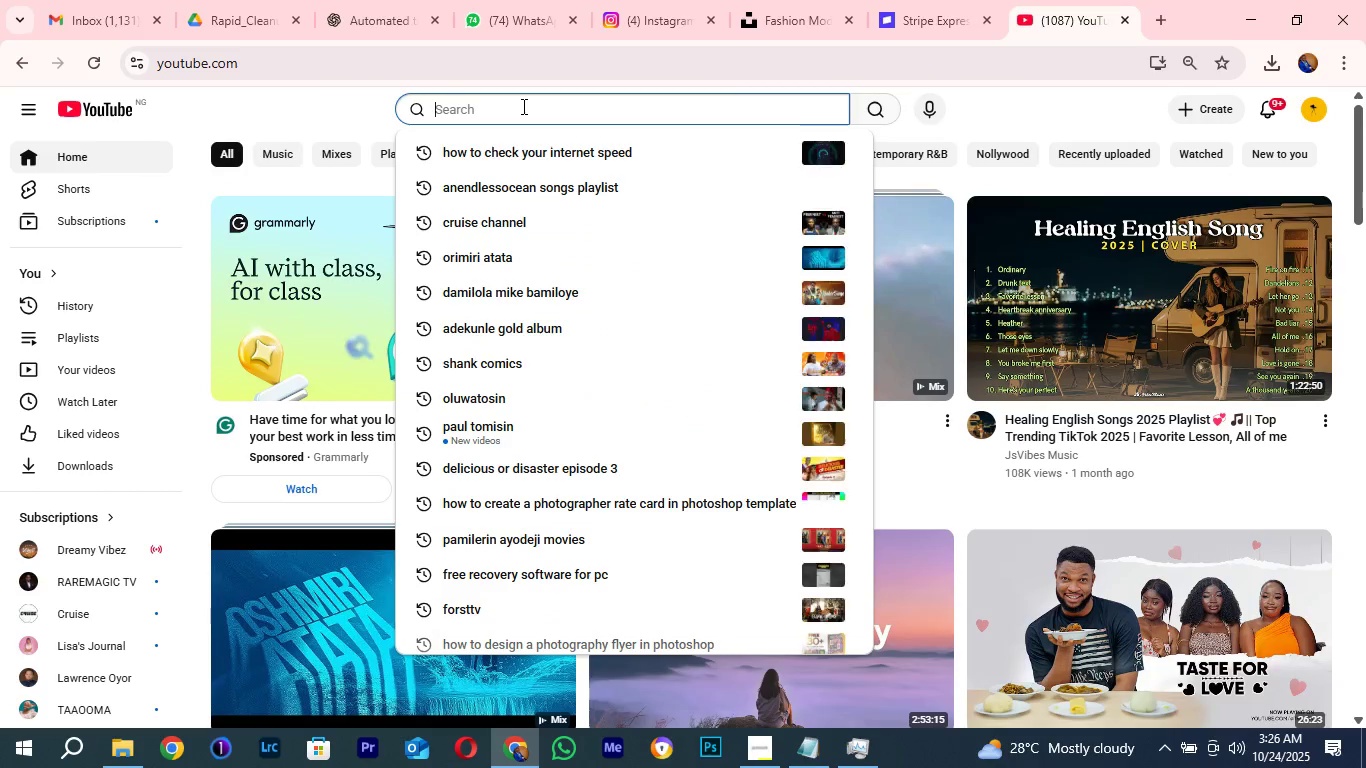 
type(love in ev)
 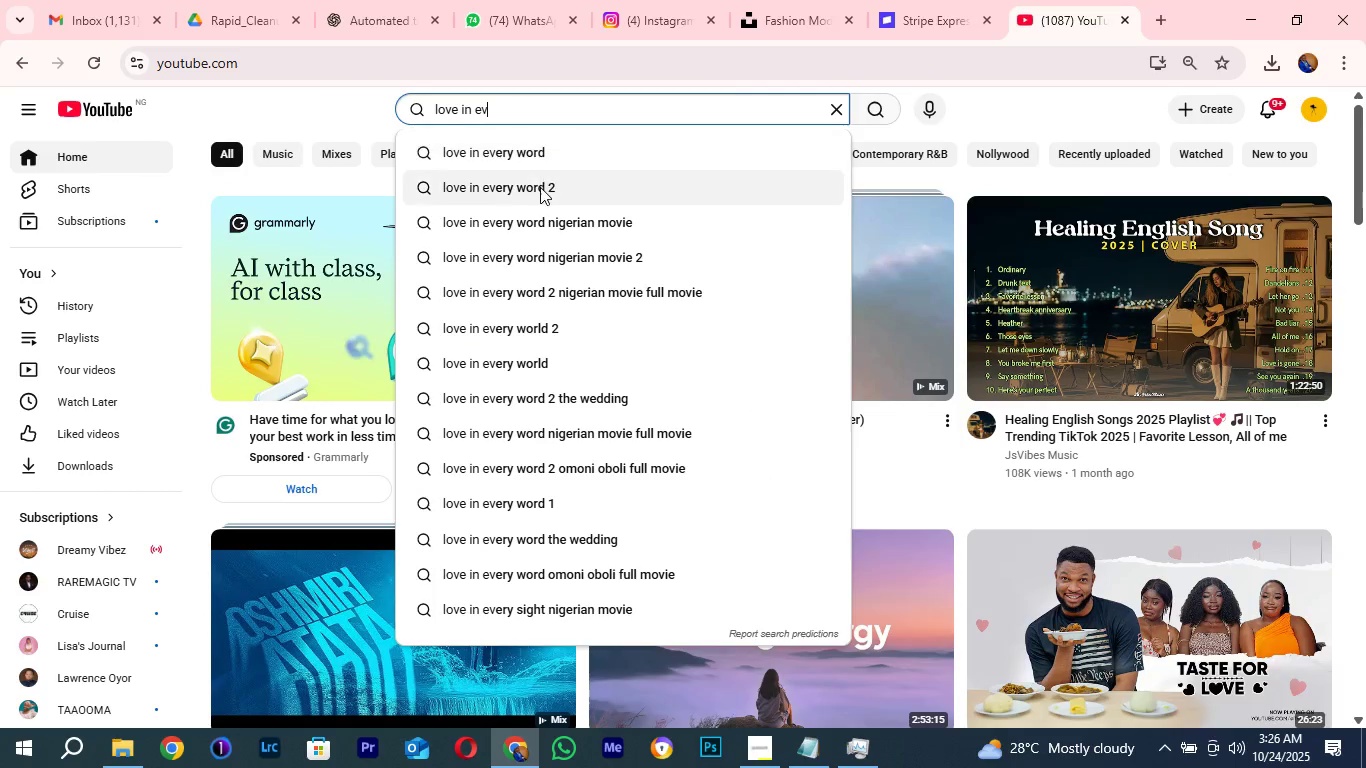 
left_click([540, 187])
 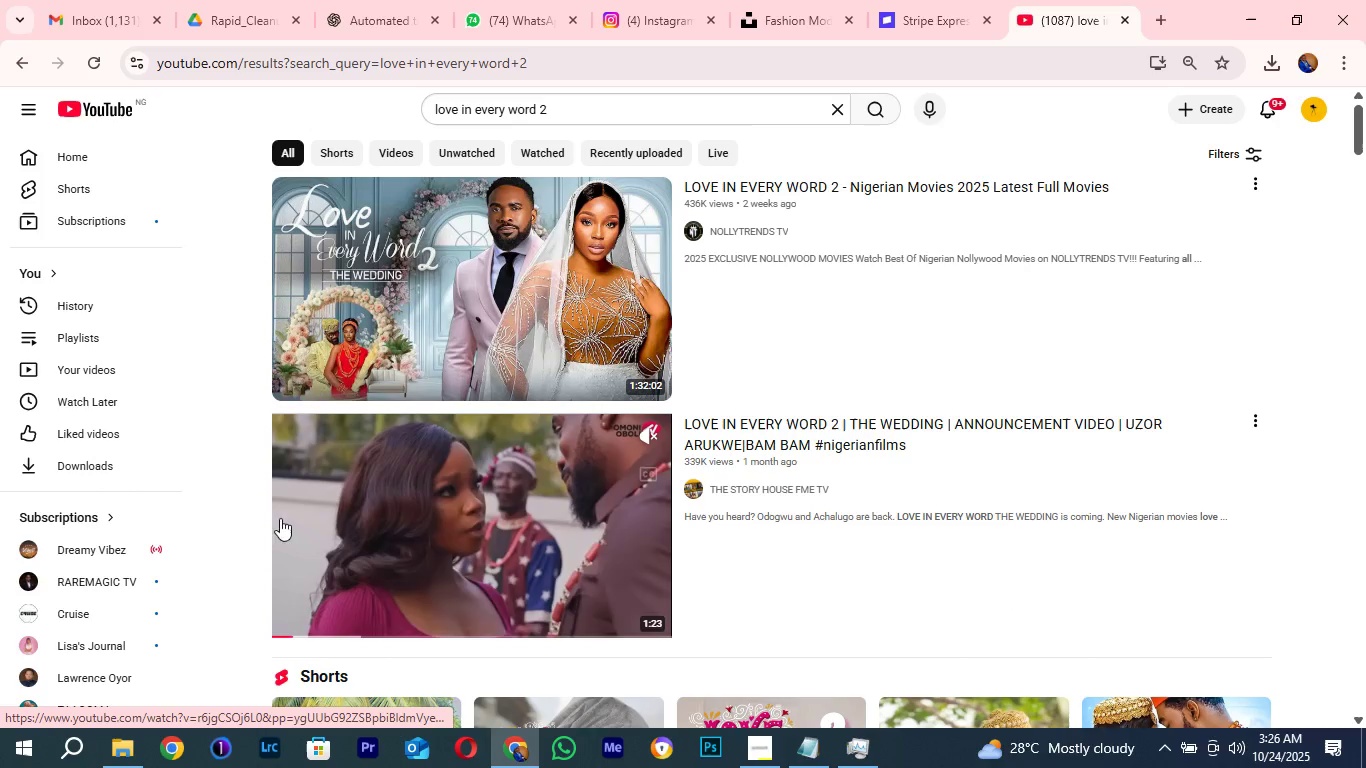 
wait(12.84)
 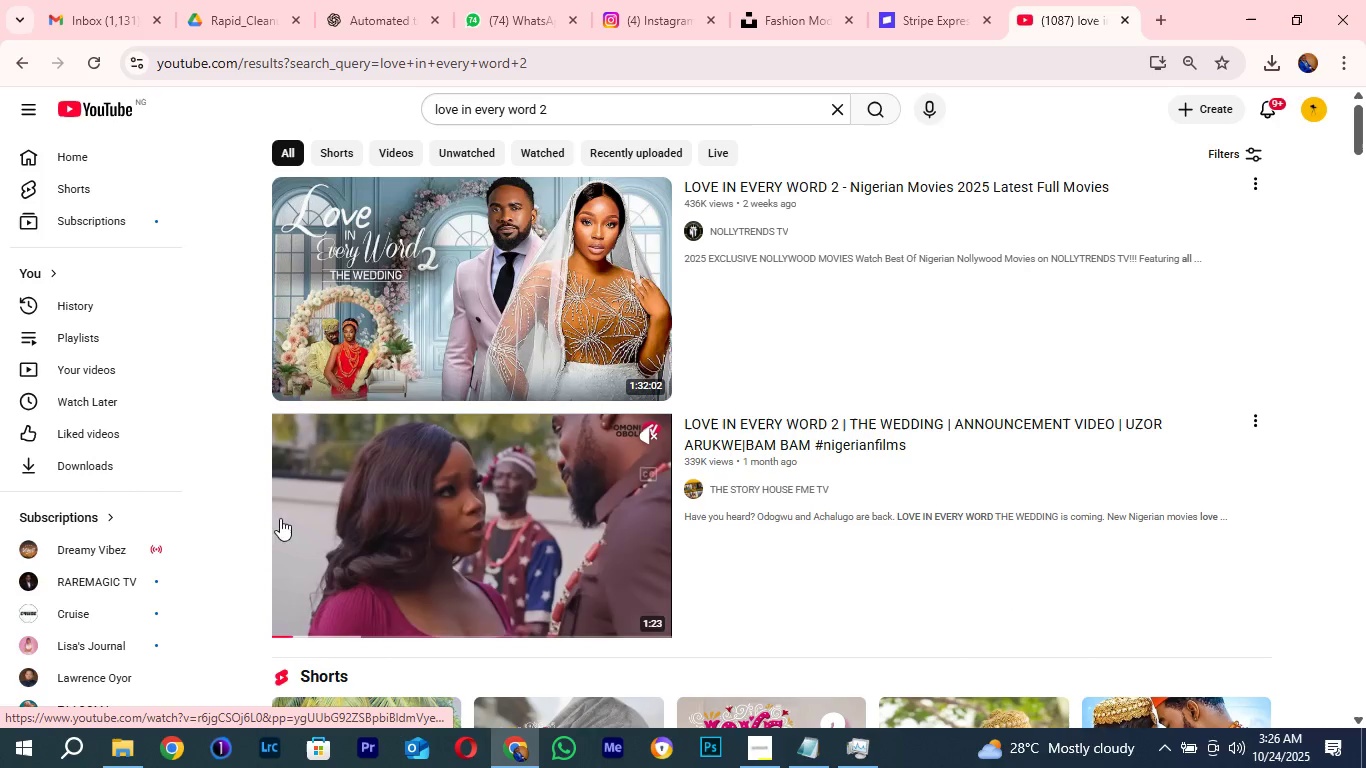 
scroll: coordinate [241, 351], scroll_direction: down, amount: 11.0
 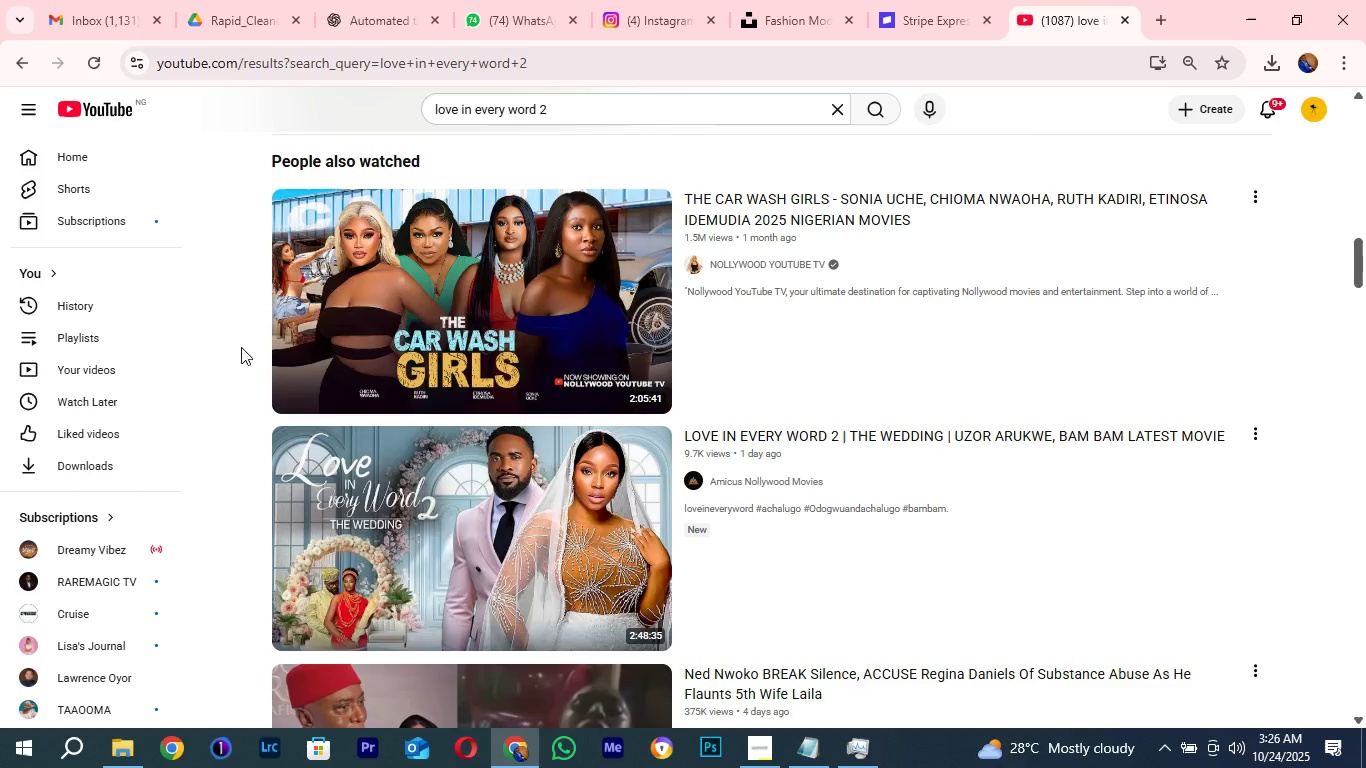 
wait(11.55)
 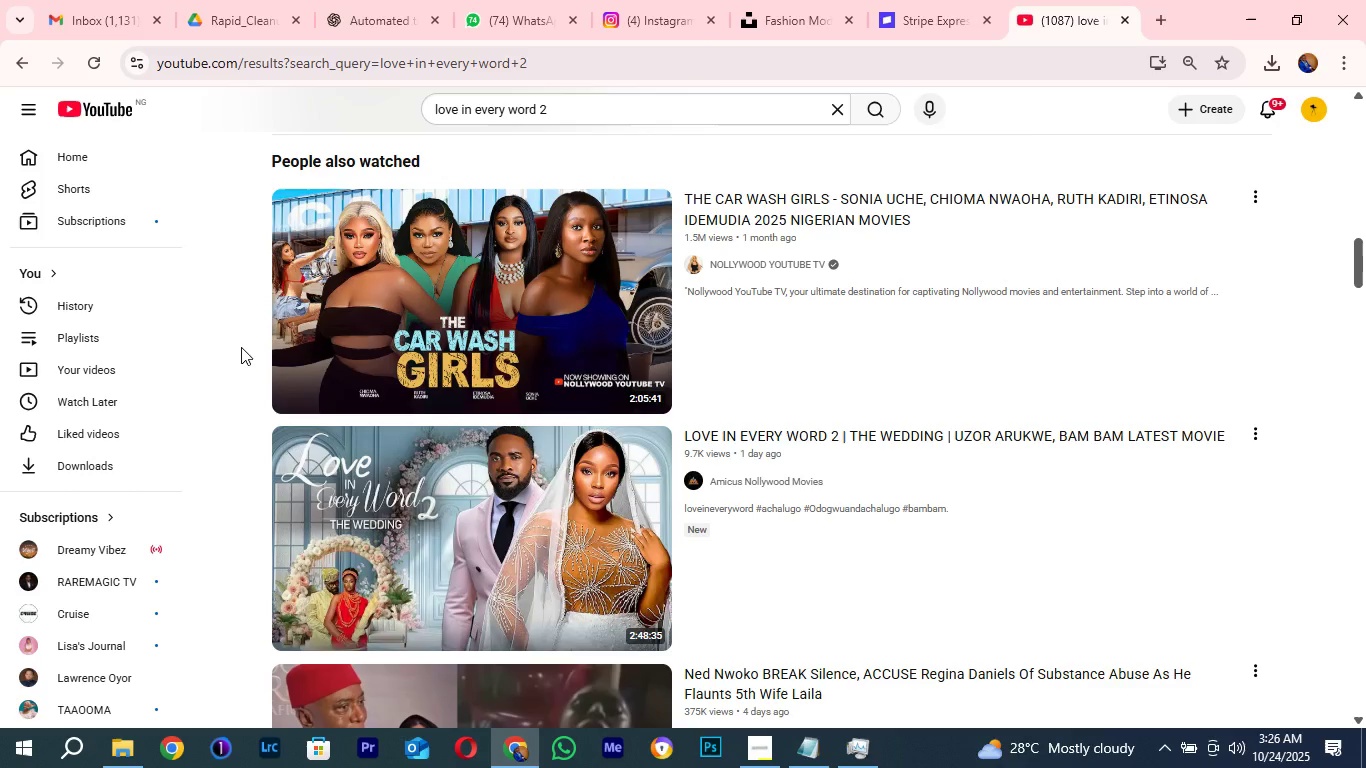 
scroll: coordinate [241, 347], scroll_direction: down, amount: 8.0
 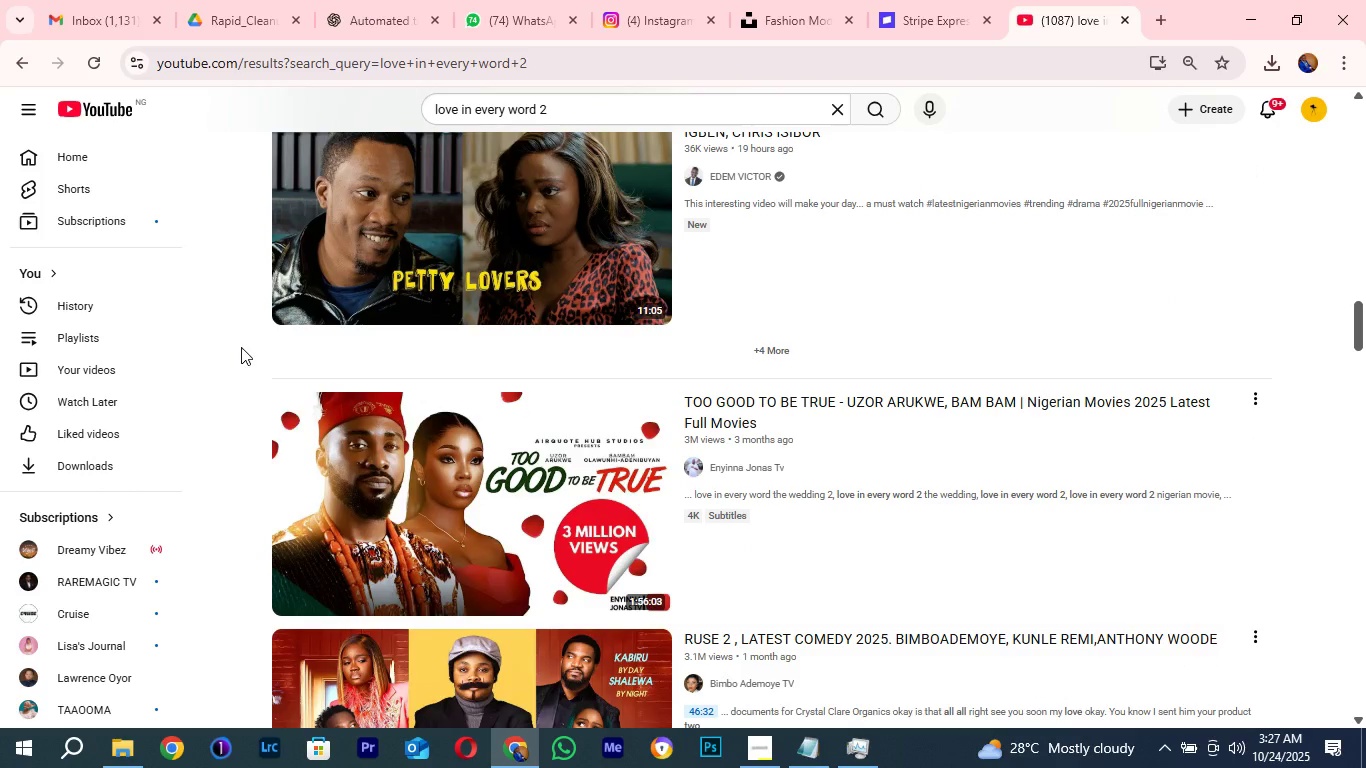 
wait(8.5)
 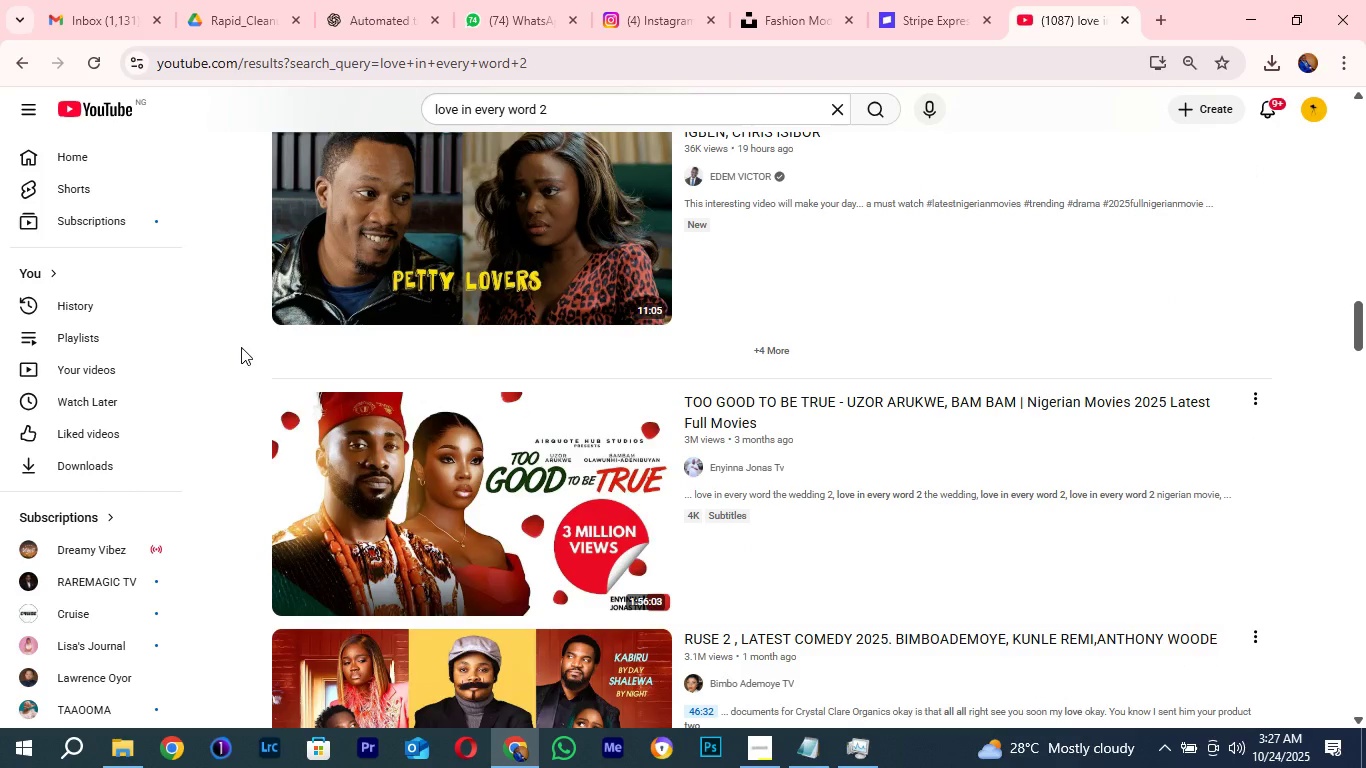 
scroll: coordinate [241, 350], scroll_direction: down, amount: 5.0
 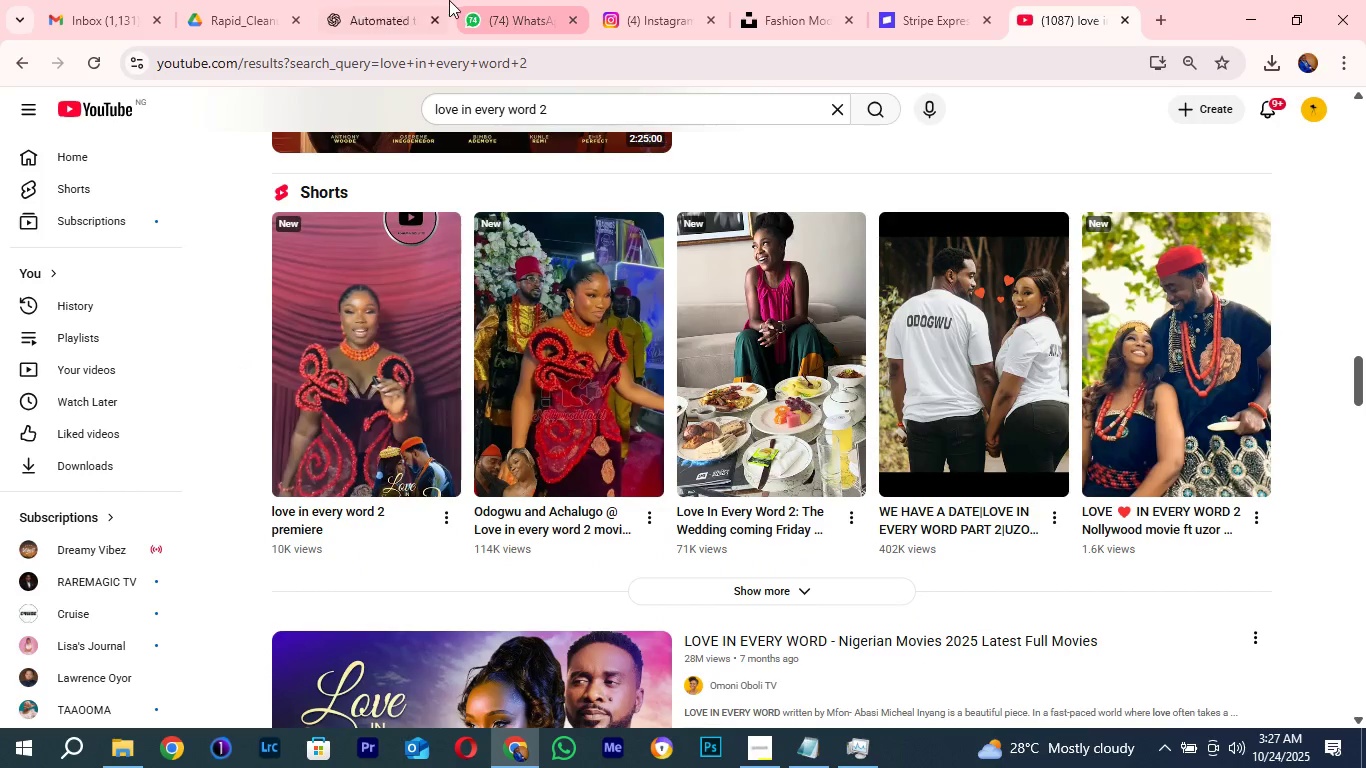 
left_click([418, 0])
 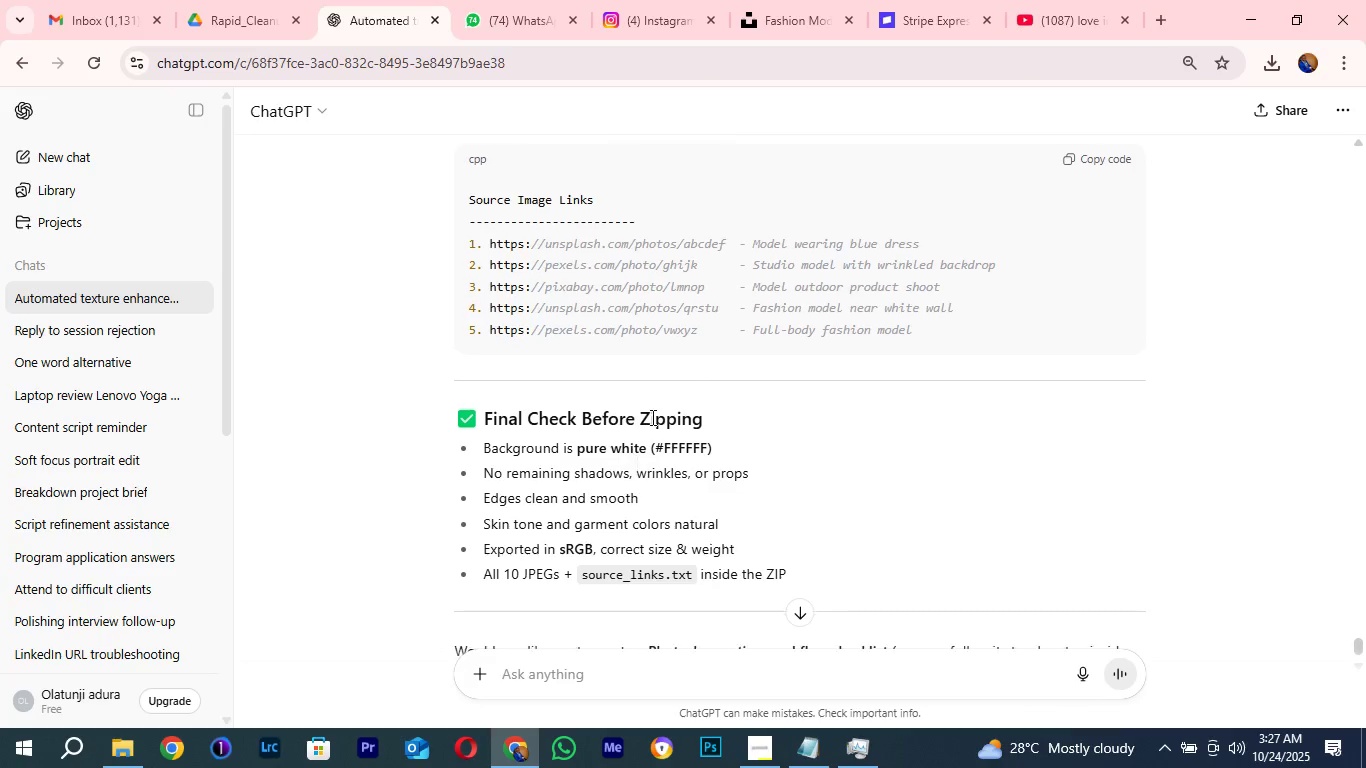 
scroll: coordinate [737, 553], scroll_direction: down, amount: 23.0
 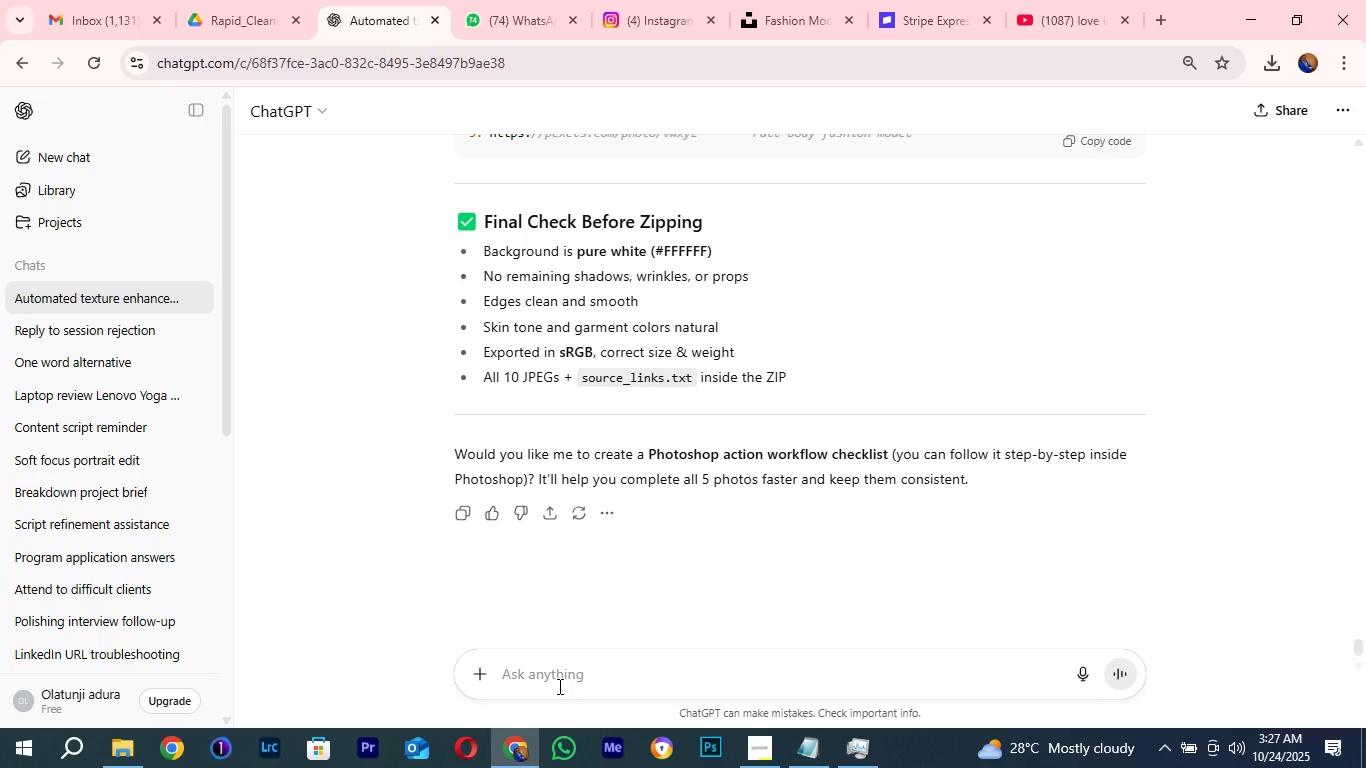 
left_click([558, 686])
 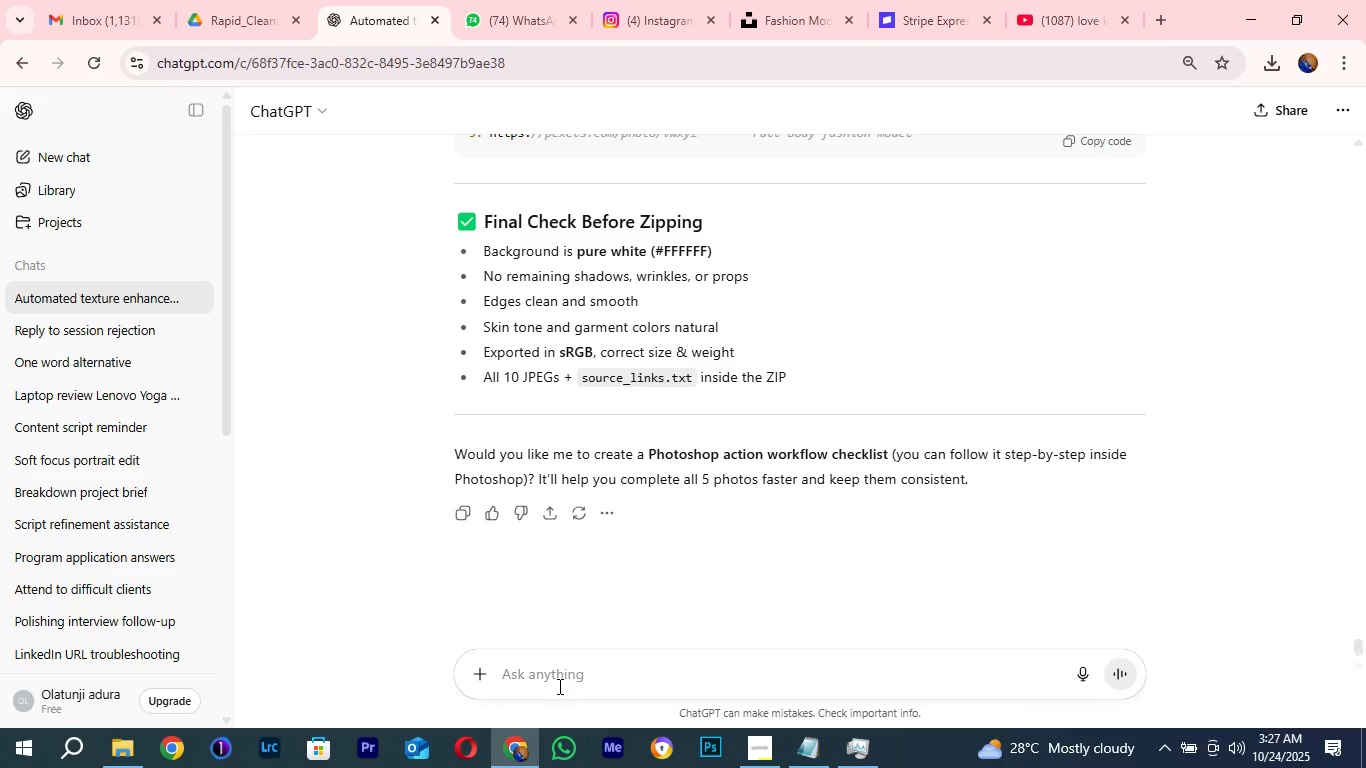 
hold_key(key=ControlLeft, duration=0.47)
 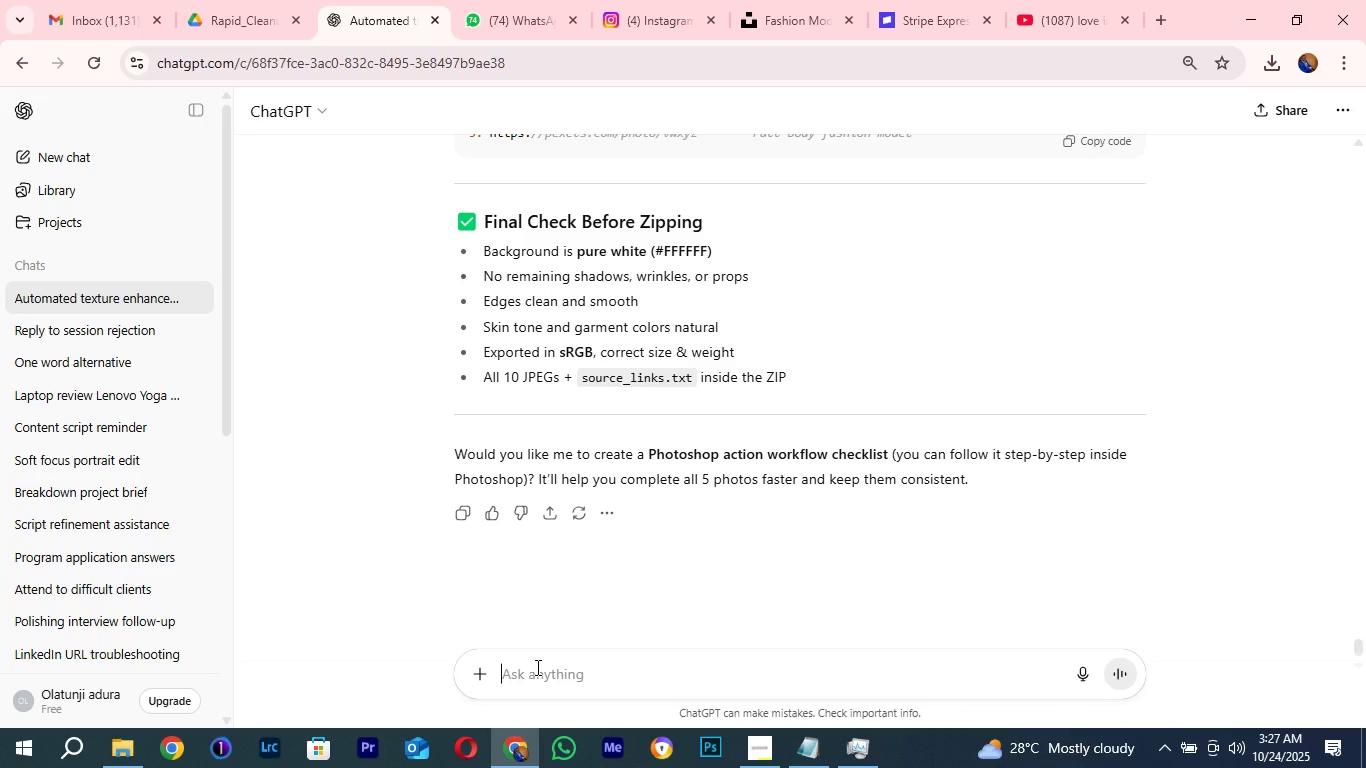 
left_click([536, 667])
 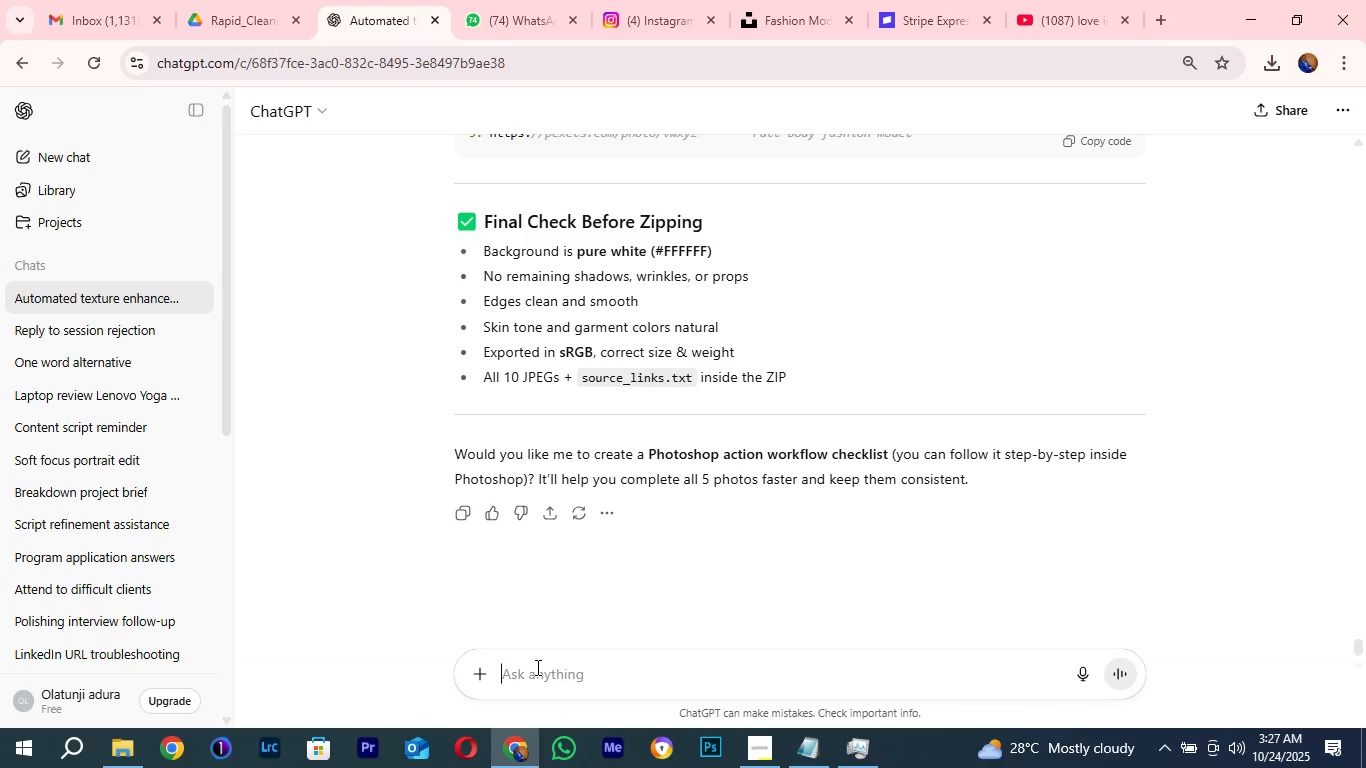 
type(new )
 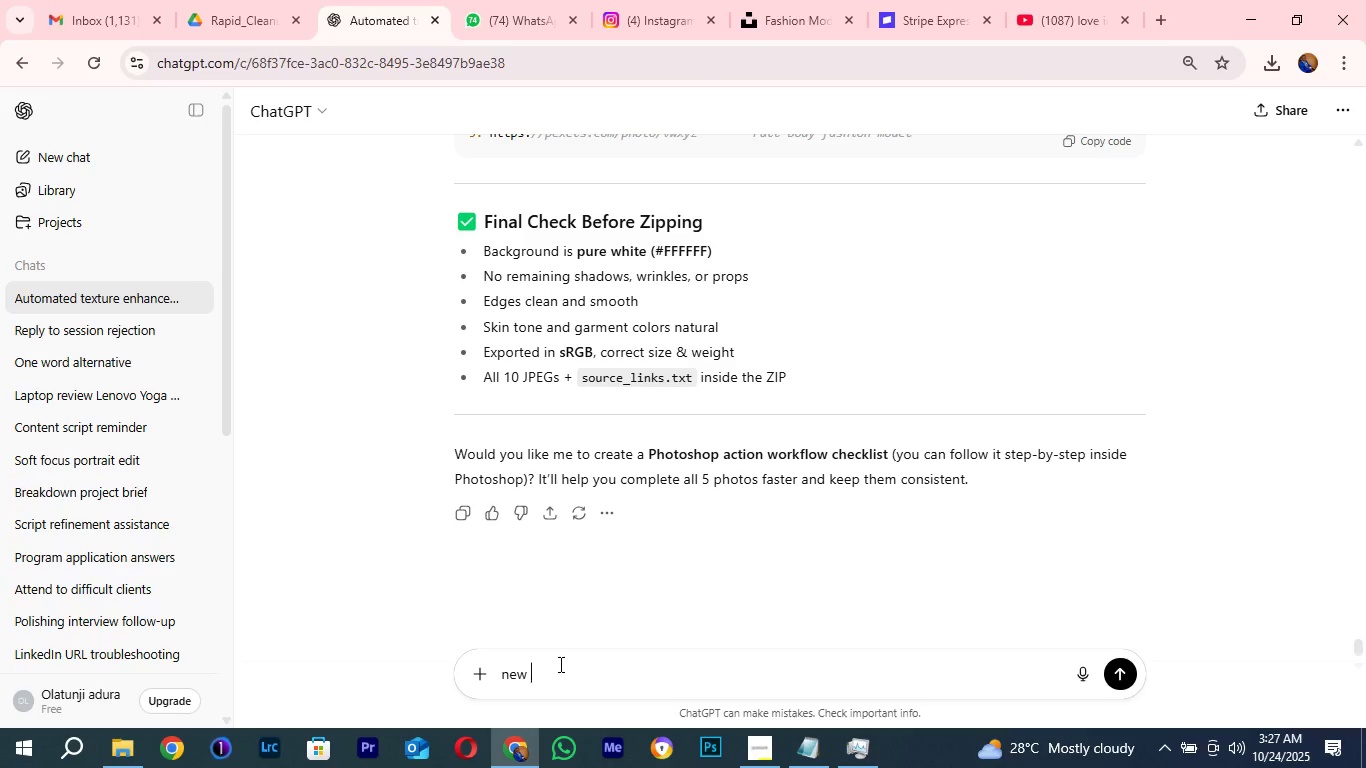 
type(brief....... )
 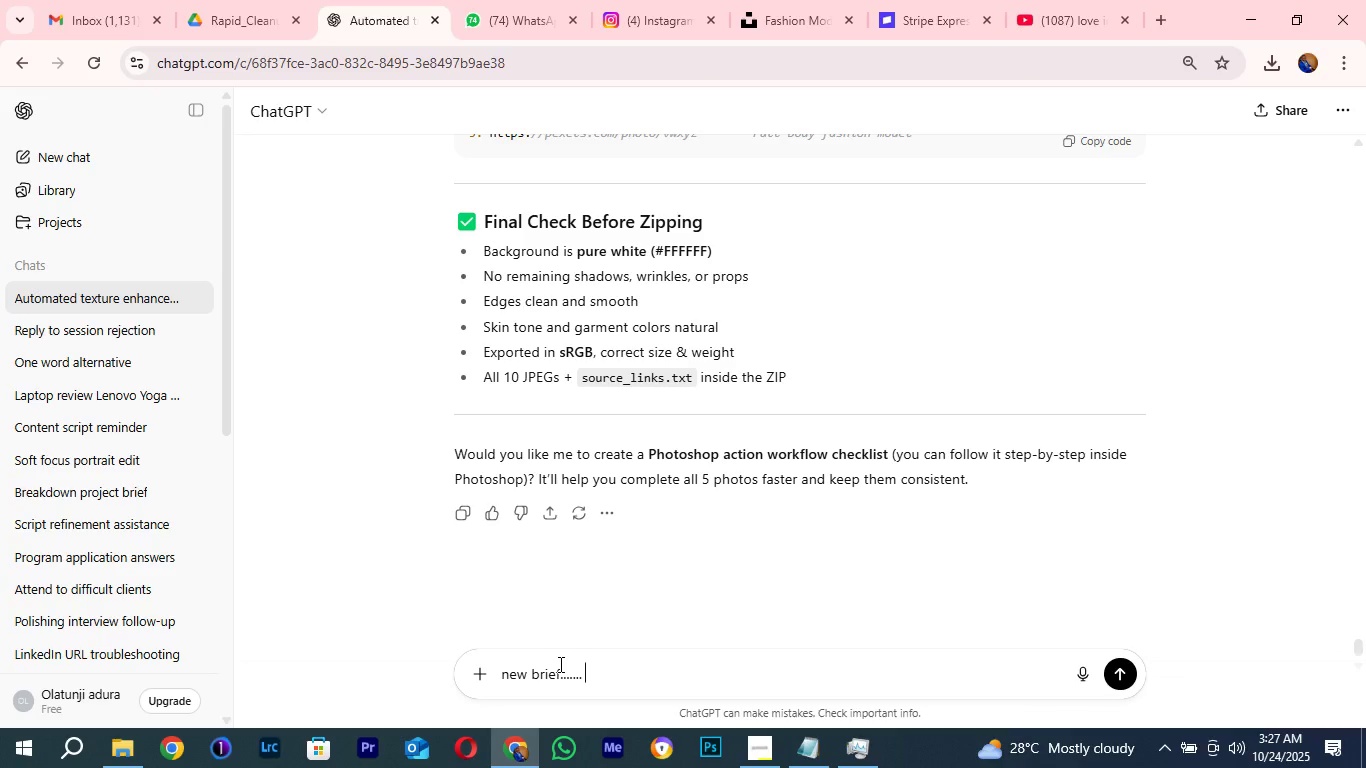 
key(Control+V)
 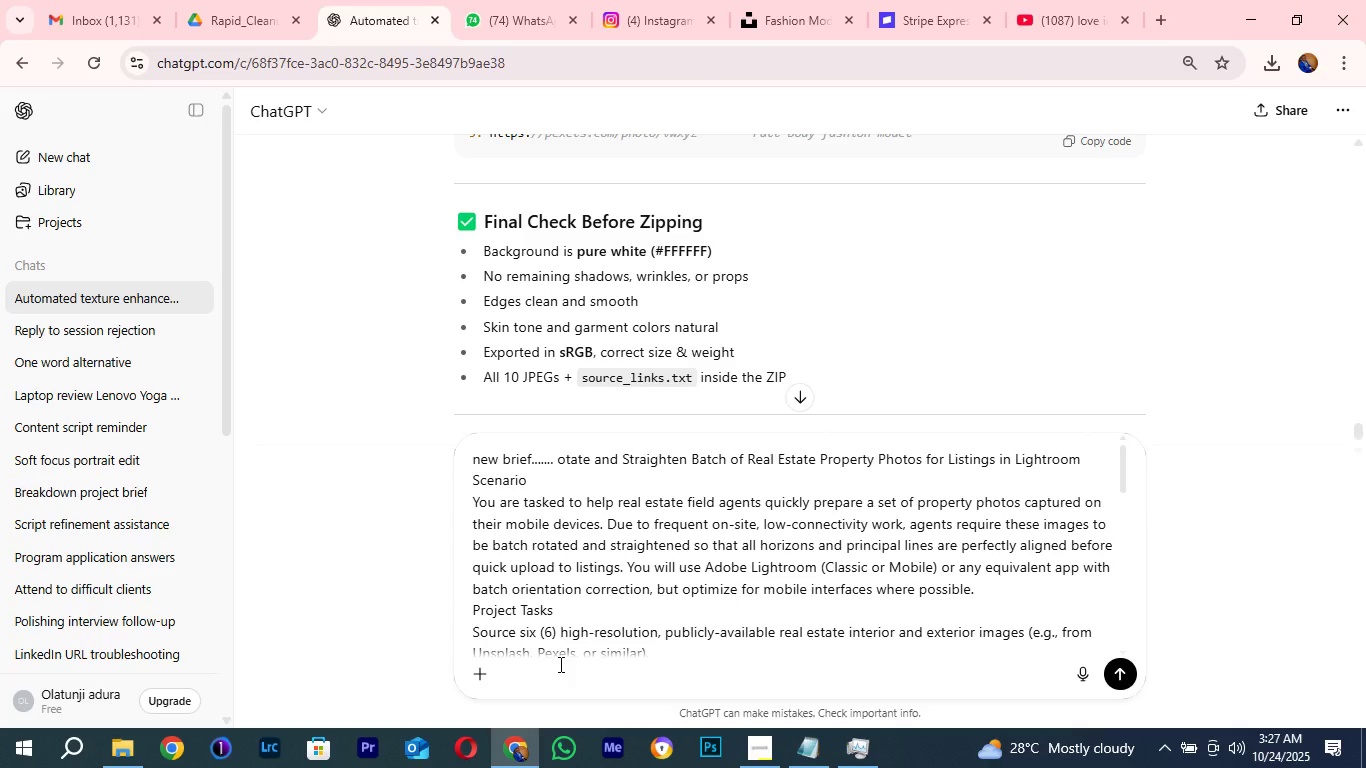 
key(Enter)
 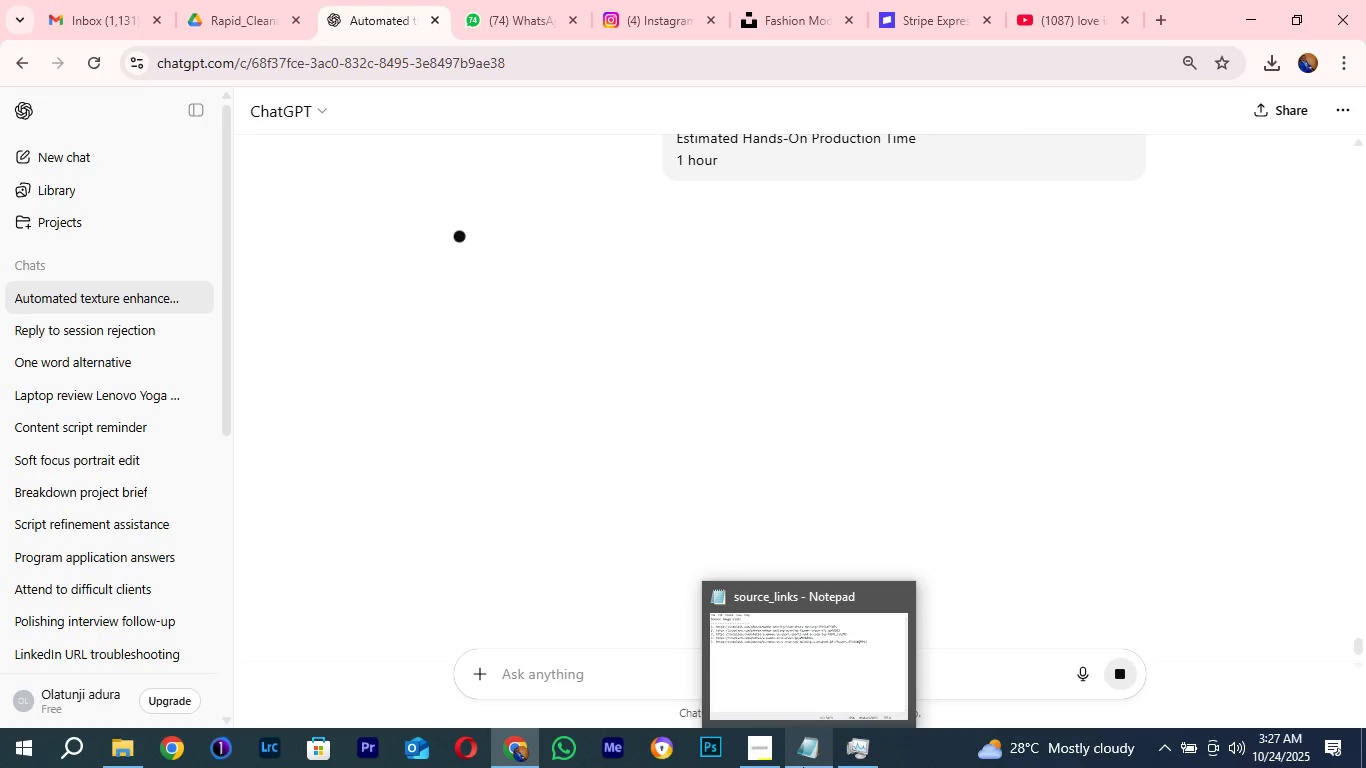 
wait(17.27)
 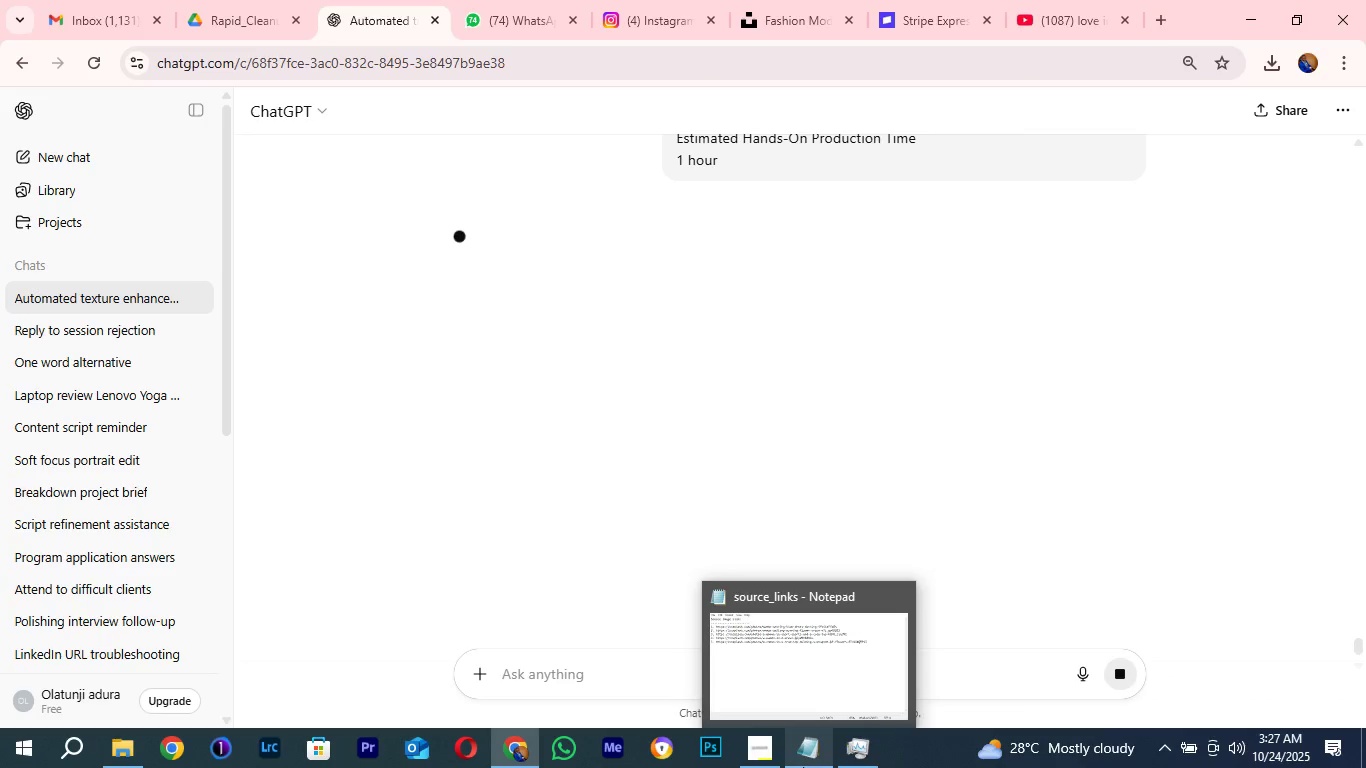 
left_click([585, 487])
 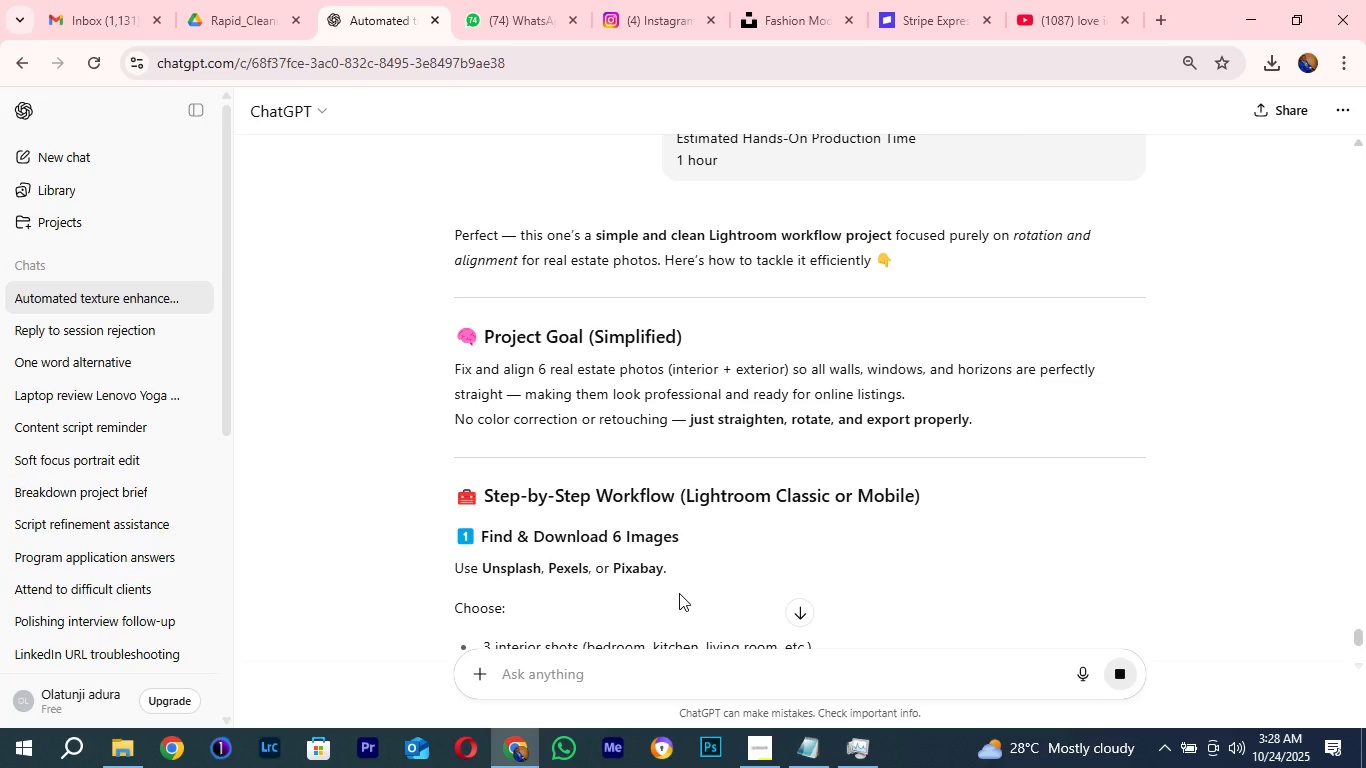 
wait(20.28)
 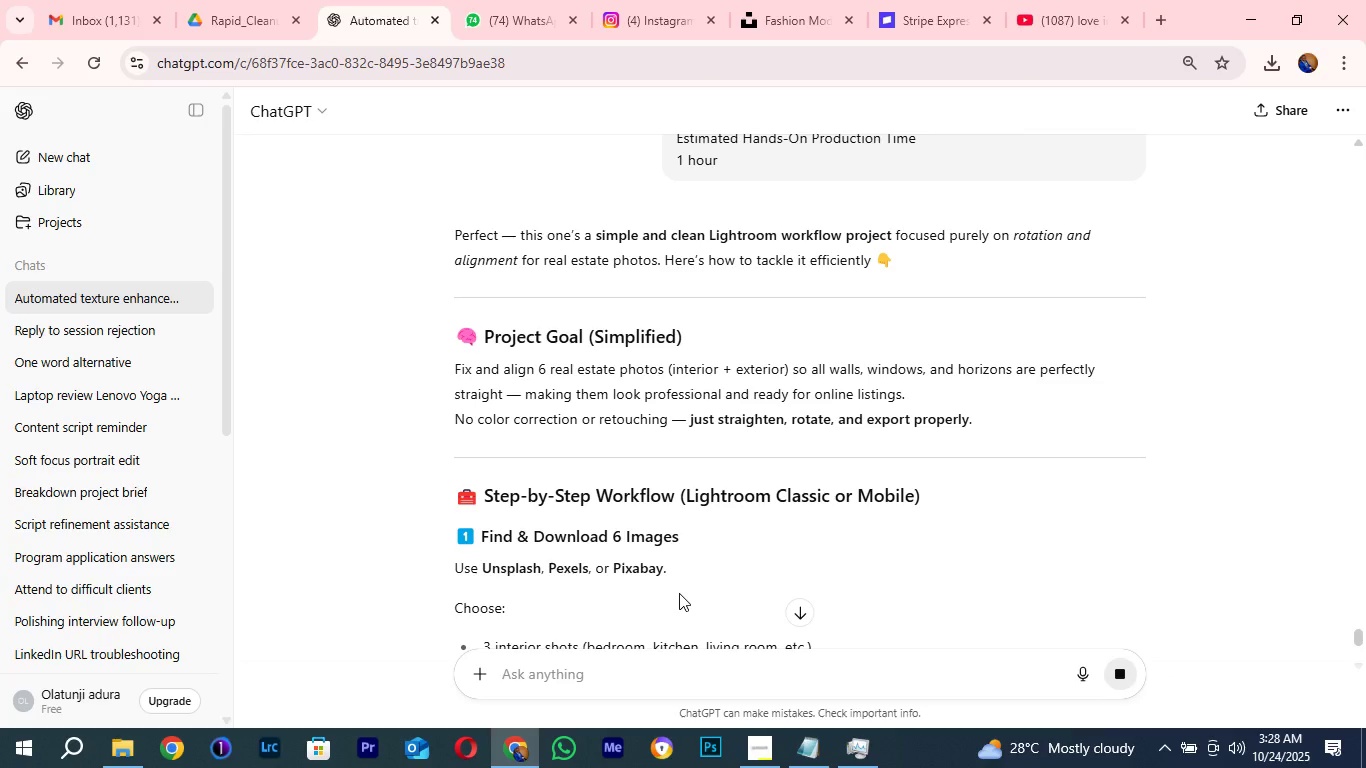 
scroll: coordinate [676, 461], scroll_direction: down, amount: 2.0
 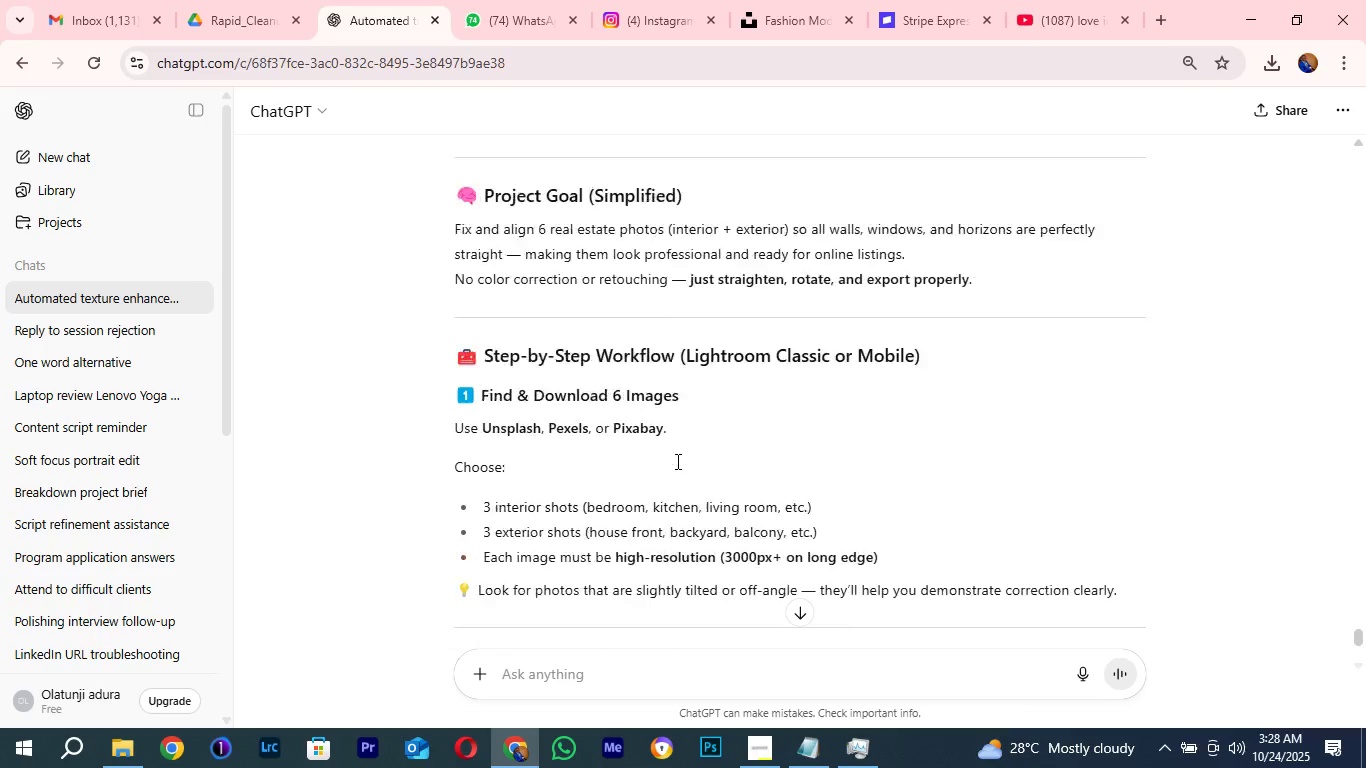 
scroll: coordinate [676, 461], scroll_direction: up, amount: 2.0
 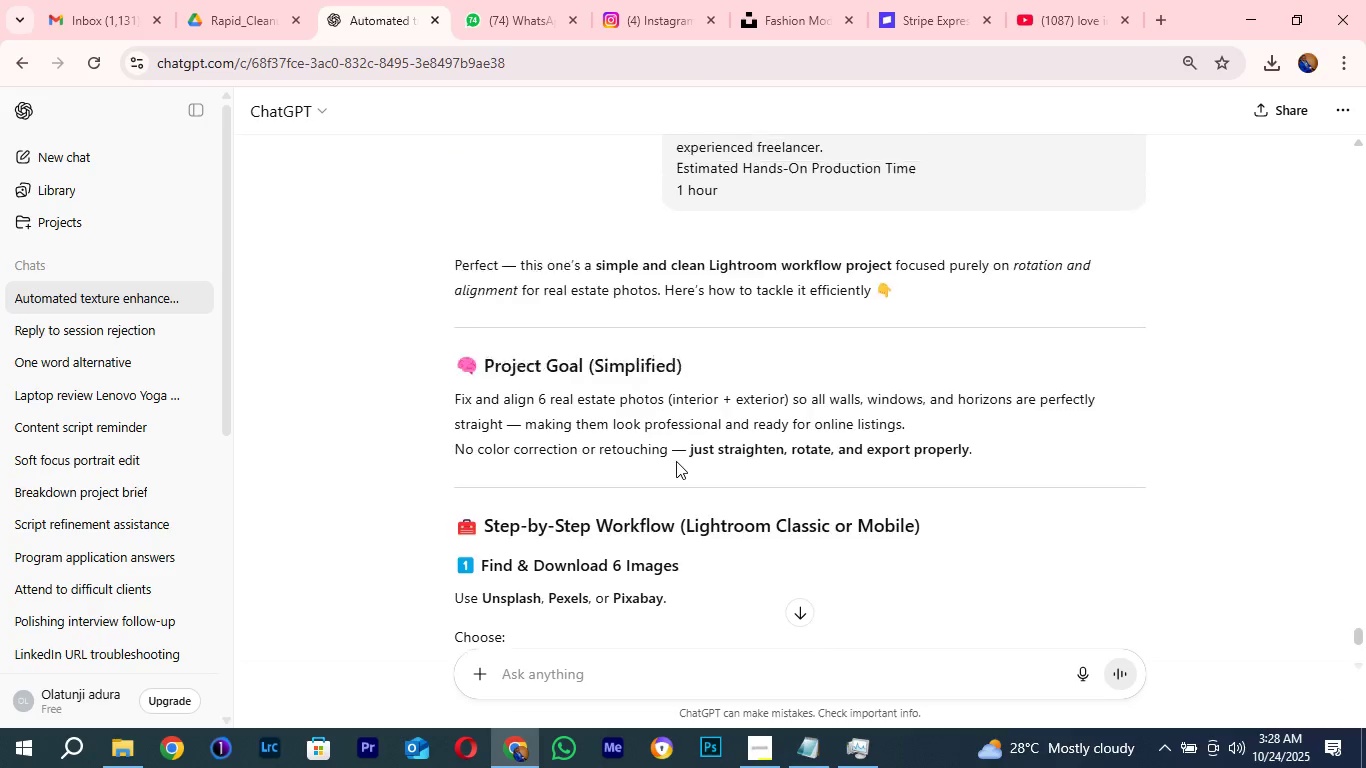 
scroll: coordinate [676, 461], scroll_direction: down, amount: 2.0
 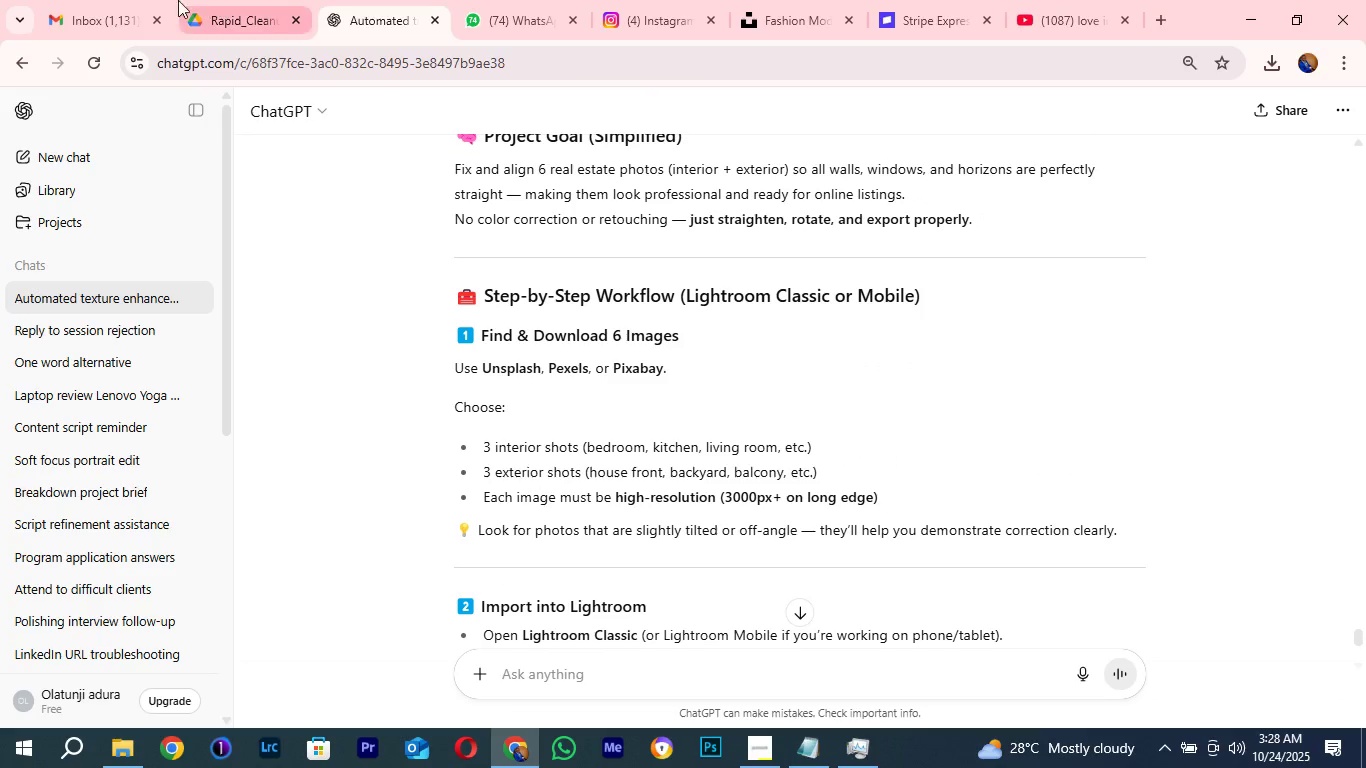 
left_click([99, 0])
 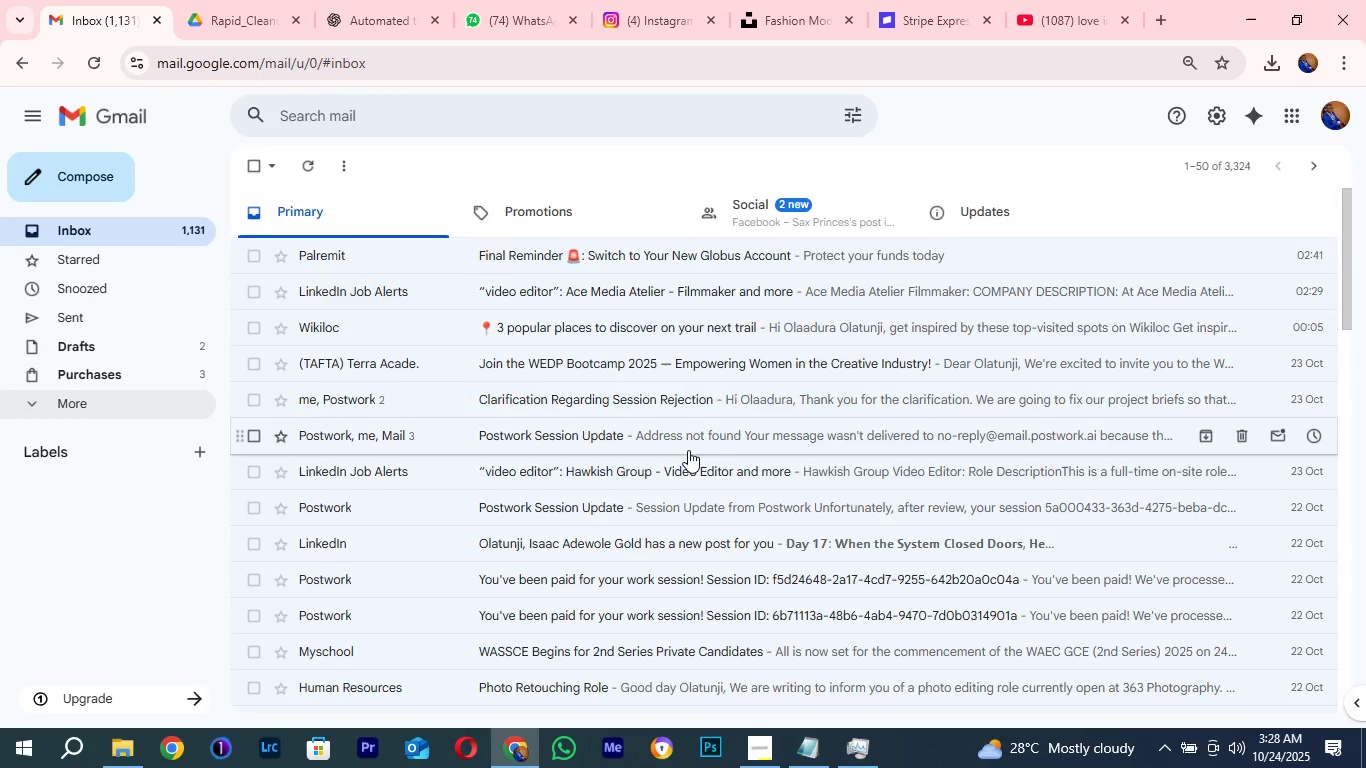 
scroll: coordinate [688, 450], scroll_direction: up, amount: 2.0
 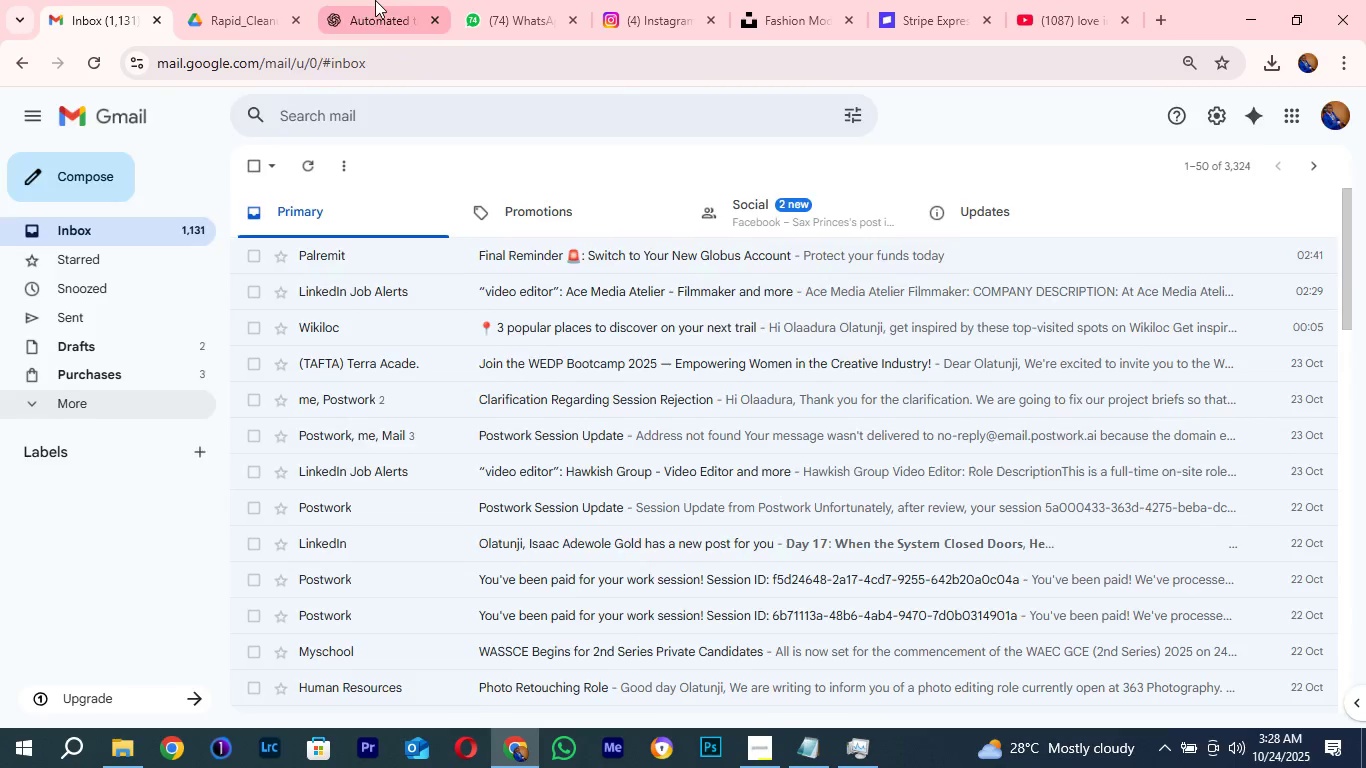 
left_click([375, 0])
 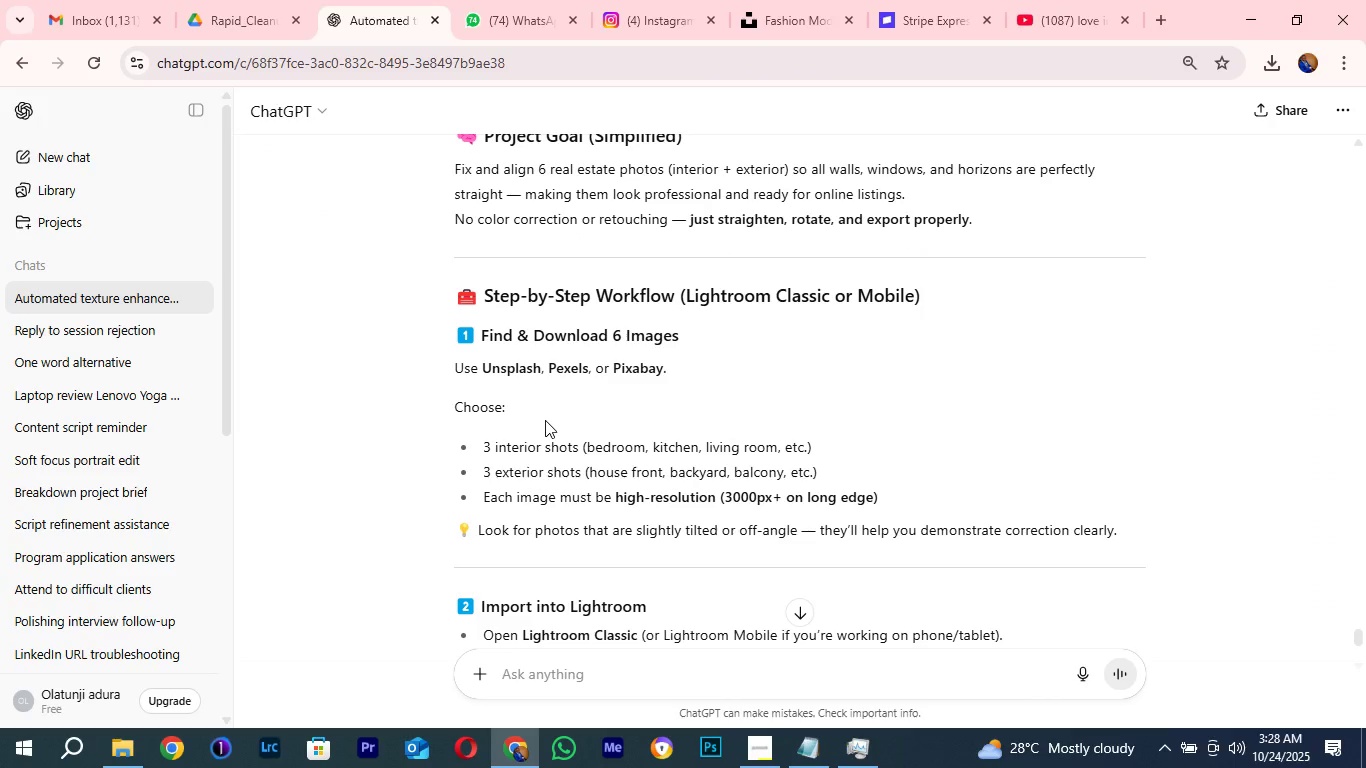 
scroll: coordinate [545, 420], scroll_direction: up, amount: 4.0
 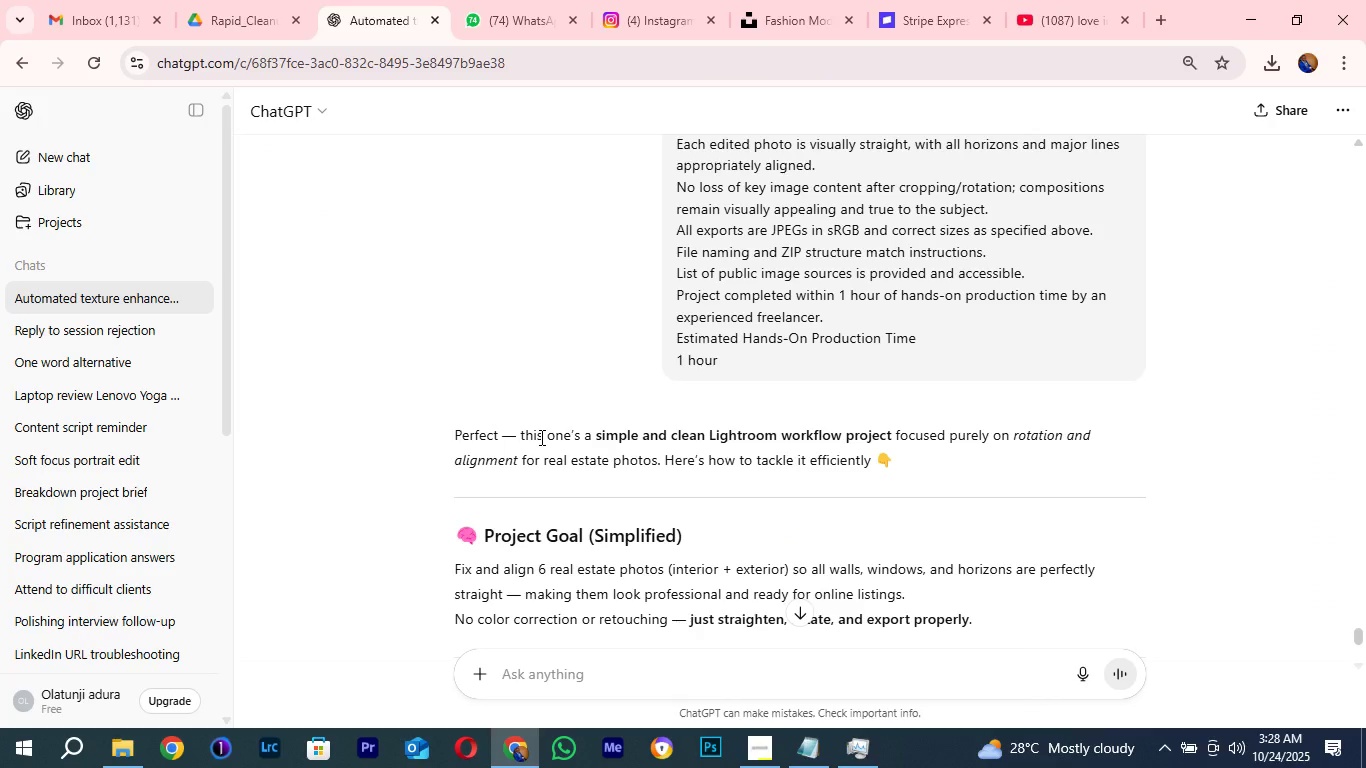 
scroll: coordinate [540, 437], scroll_direction: down, amount: 2.0
 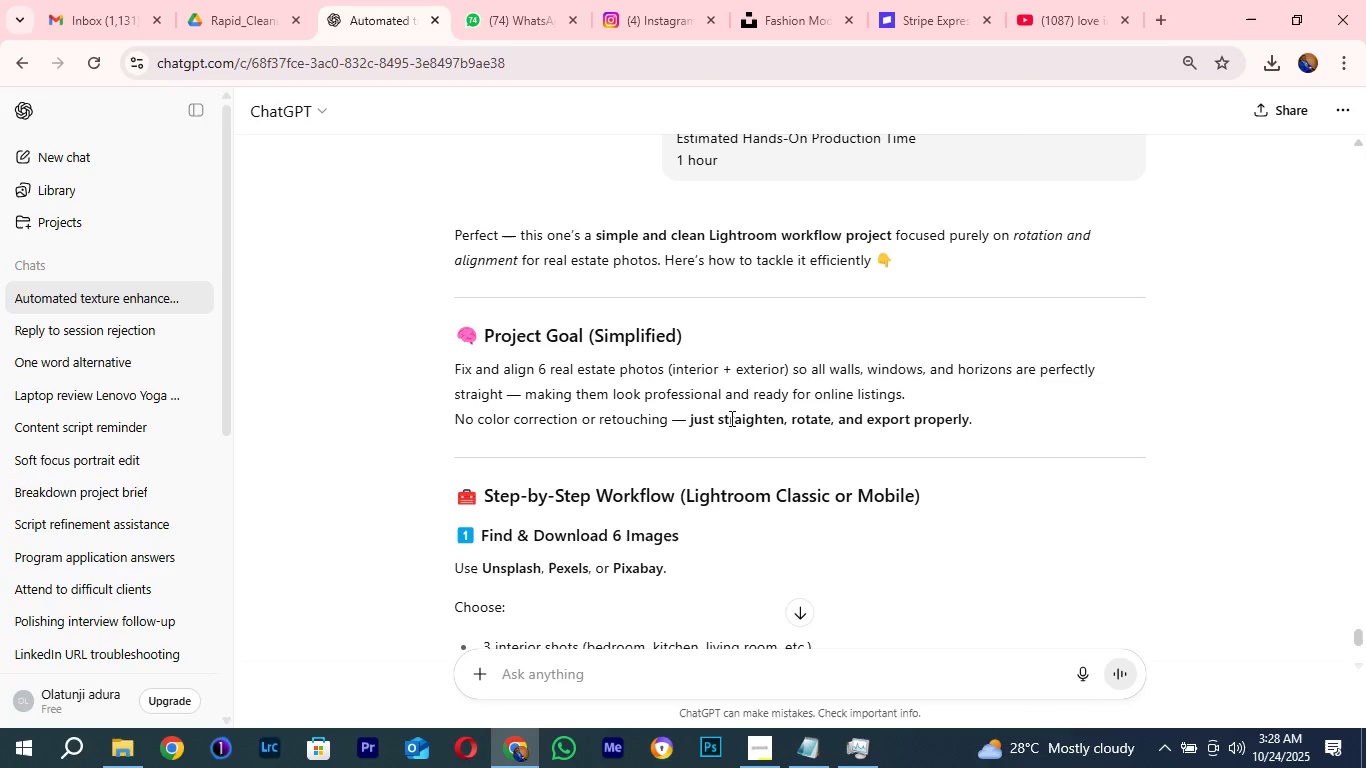 
wait(17.6)
 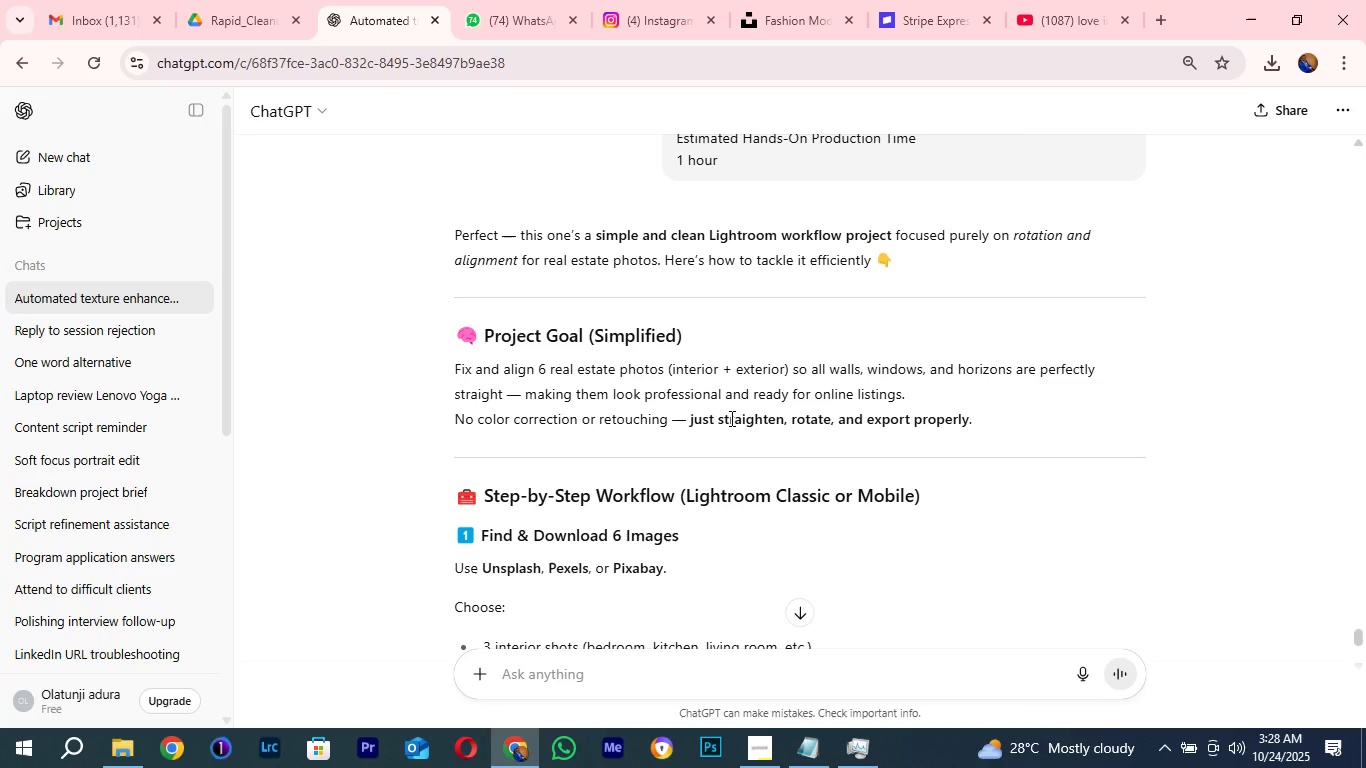 
scroll: coordinate [774, 501], scroll_direction: down, amount: 3.0
 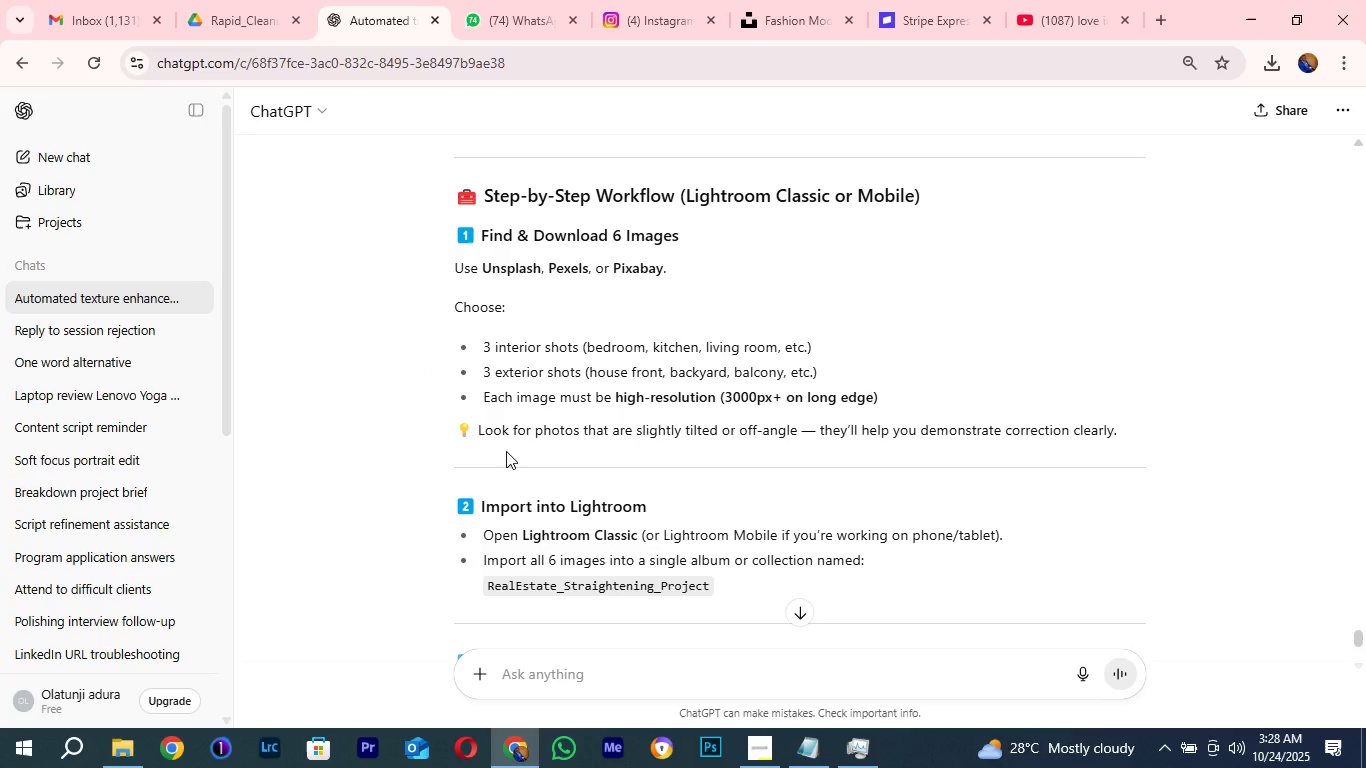 
wait(16.93)
 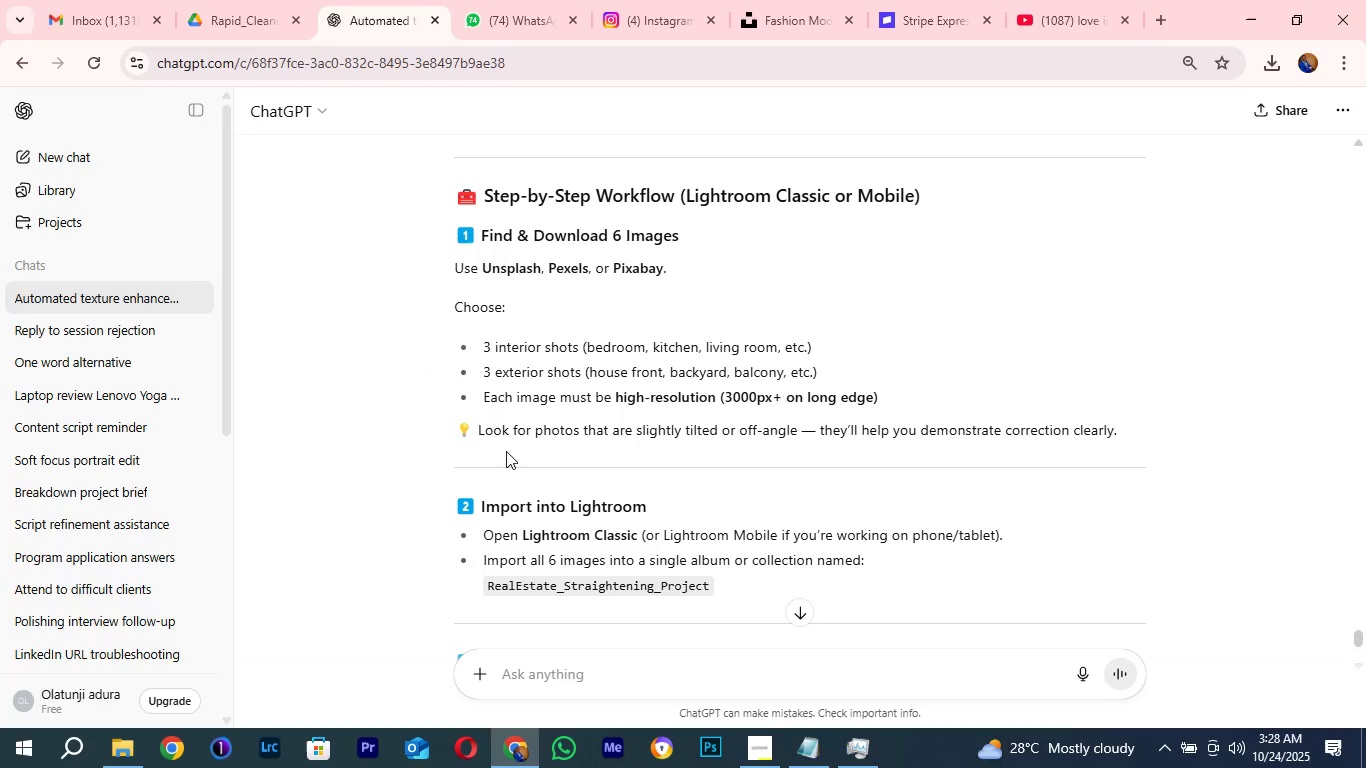 
scroll: coordinate [760, 483], scroll_direction: down, amount: 3.0
 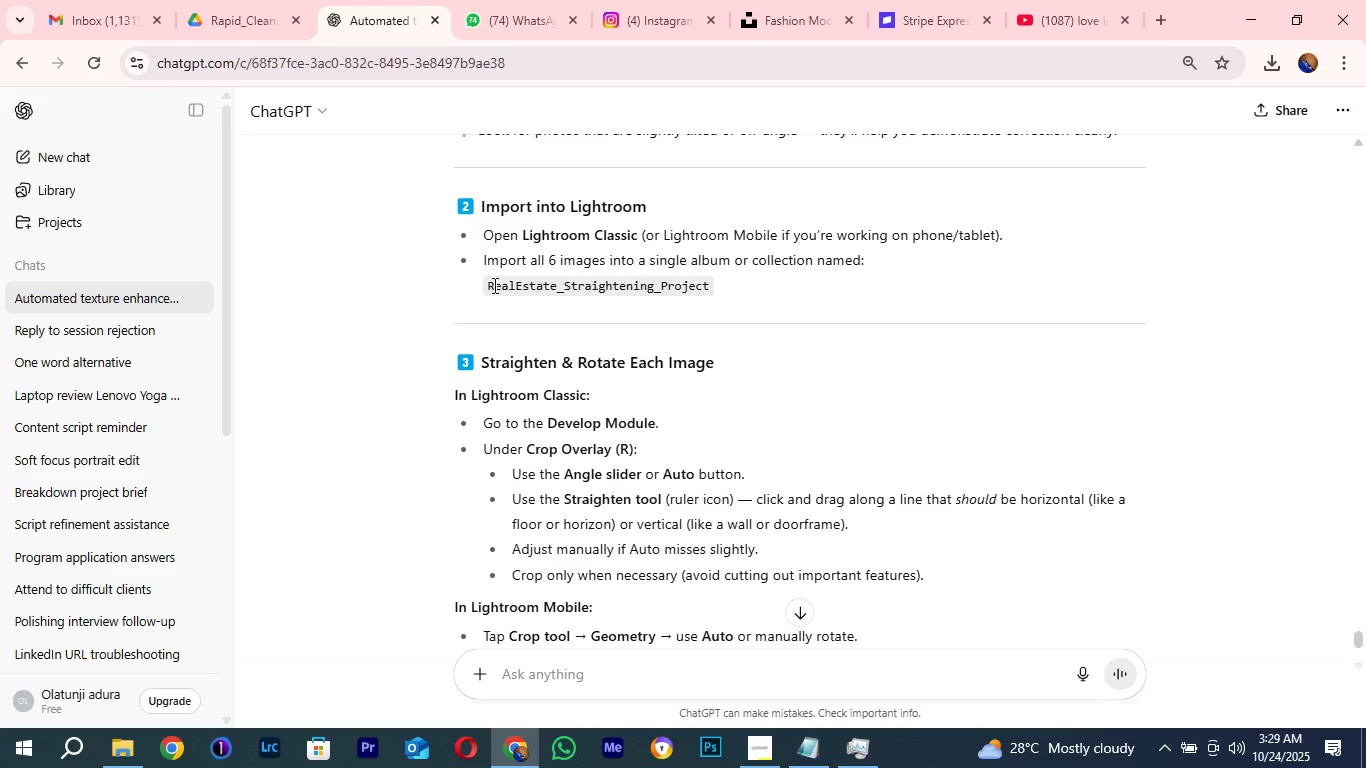 
left_click_drag(start_coordinate=[487, 282], to_coordinate=[718, 303])
 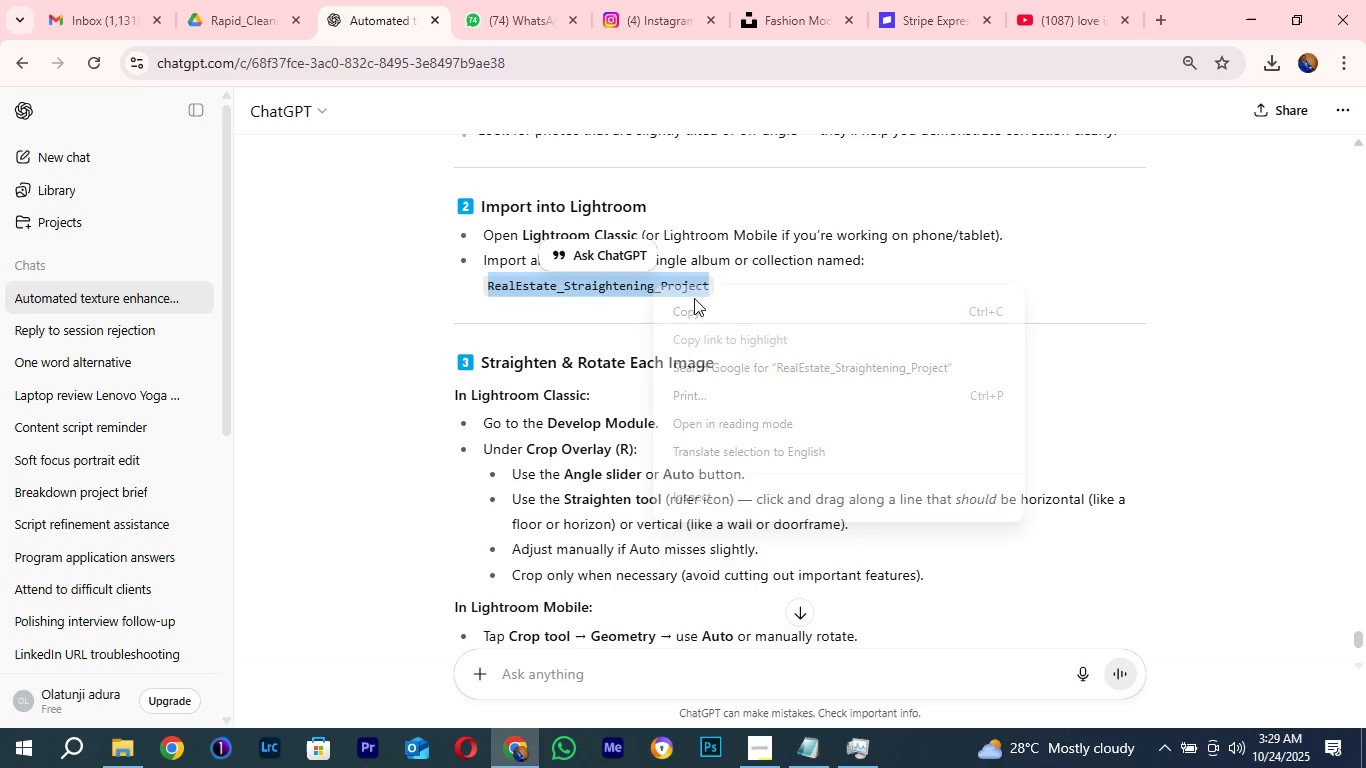 
right_click([653, 285])
 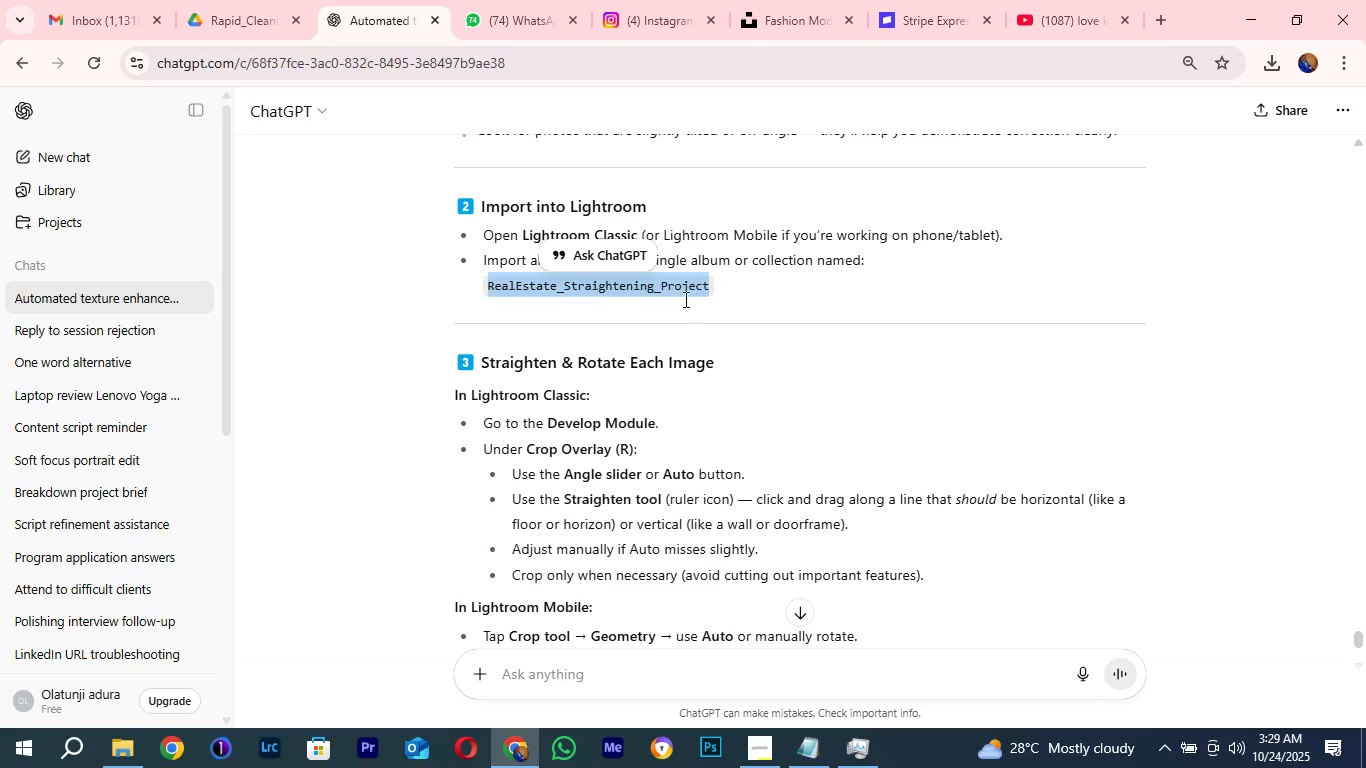 
left_click([720, 313])
 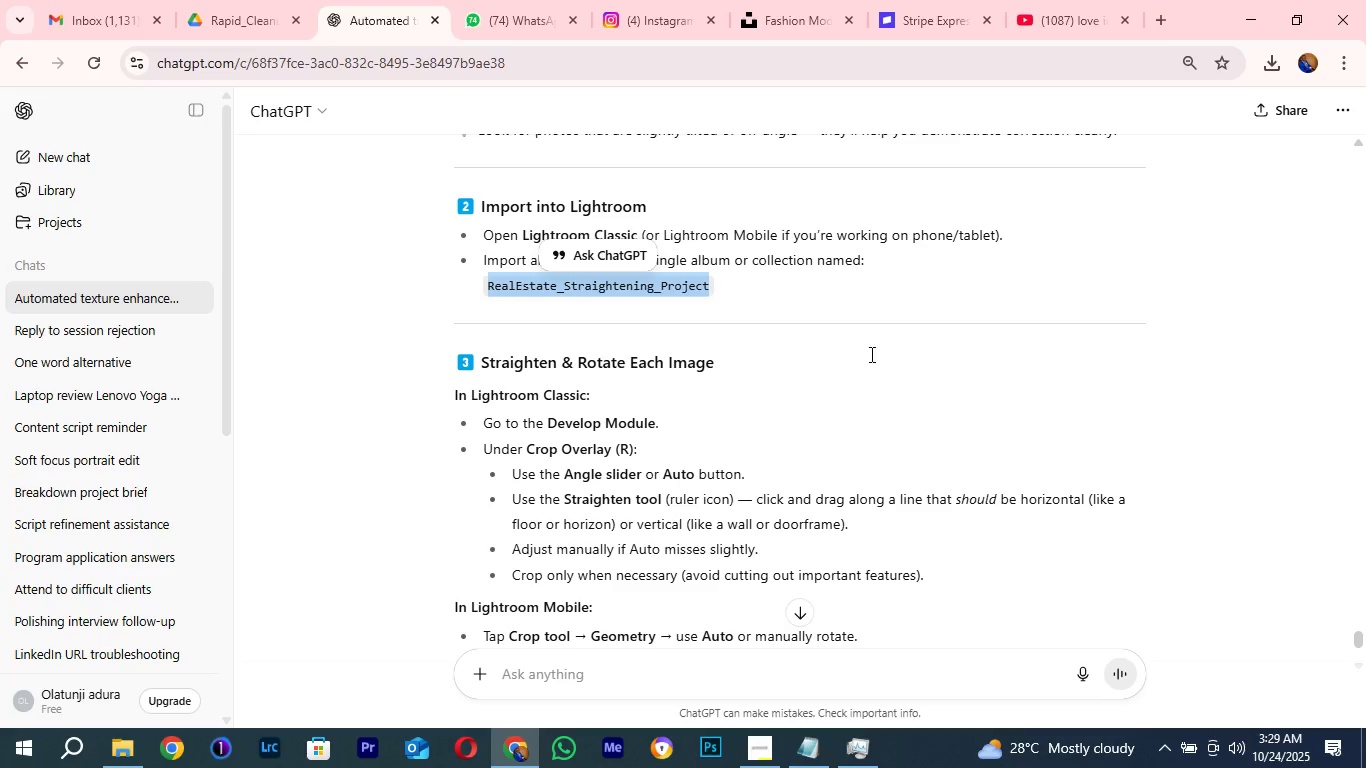 
double_click([870, 354])
 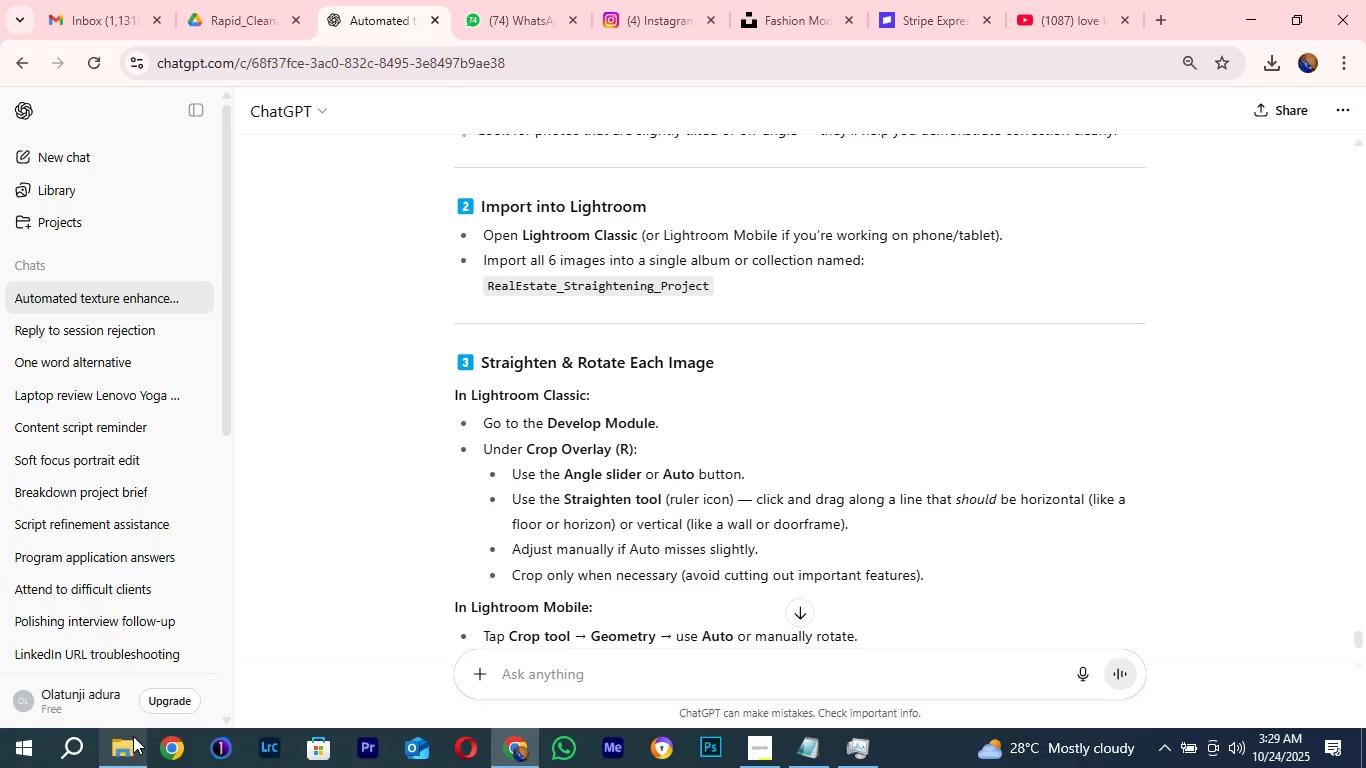 
left_click([129, 750])
 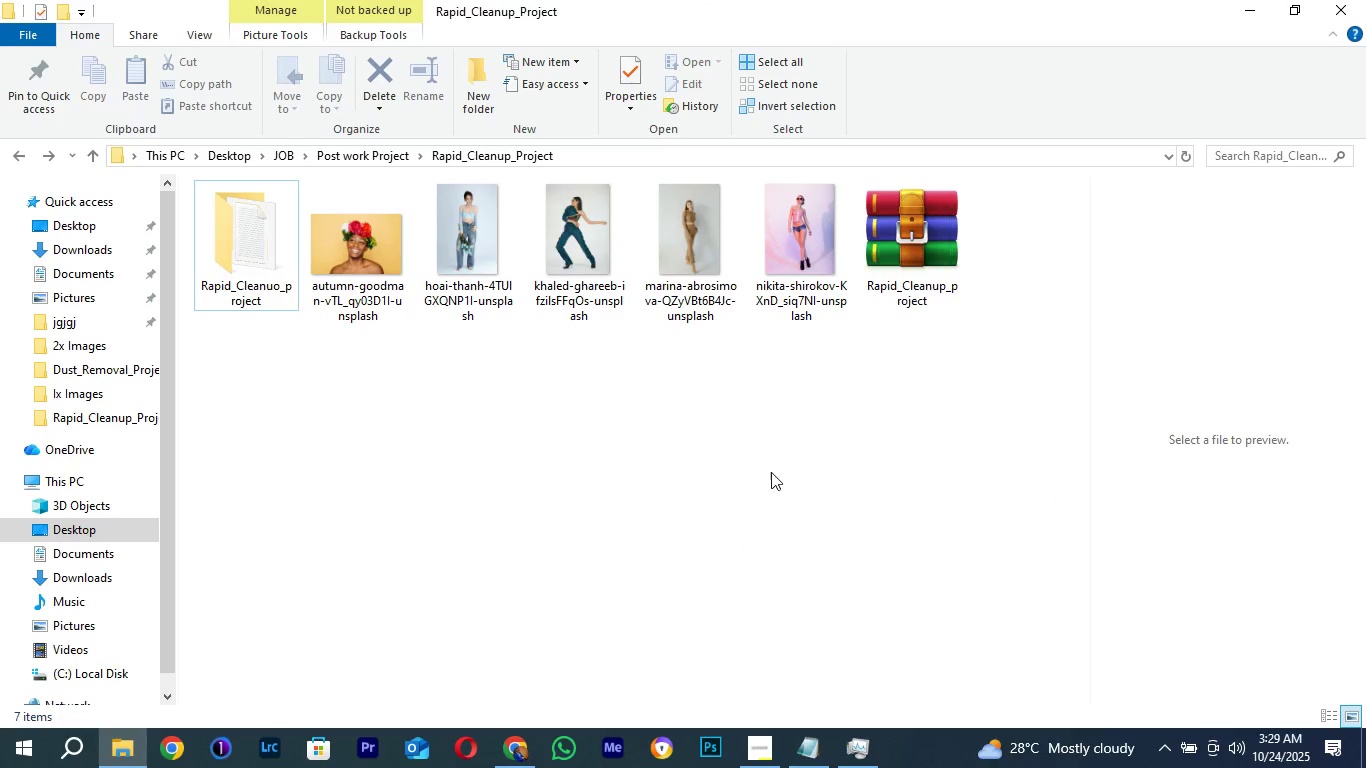 
scroll: coordinate [771, 470], scroll_direction: down, amount: 2.0
 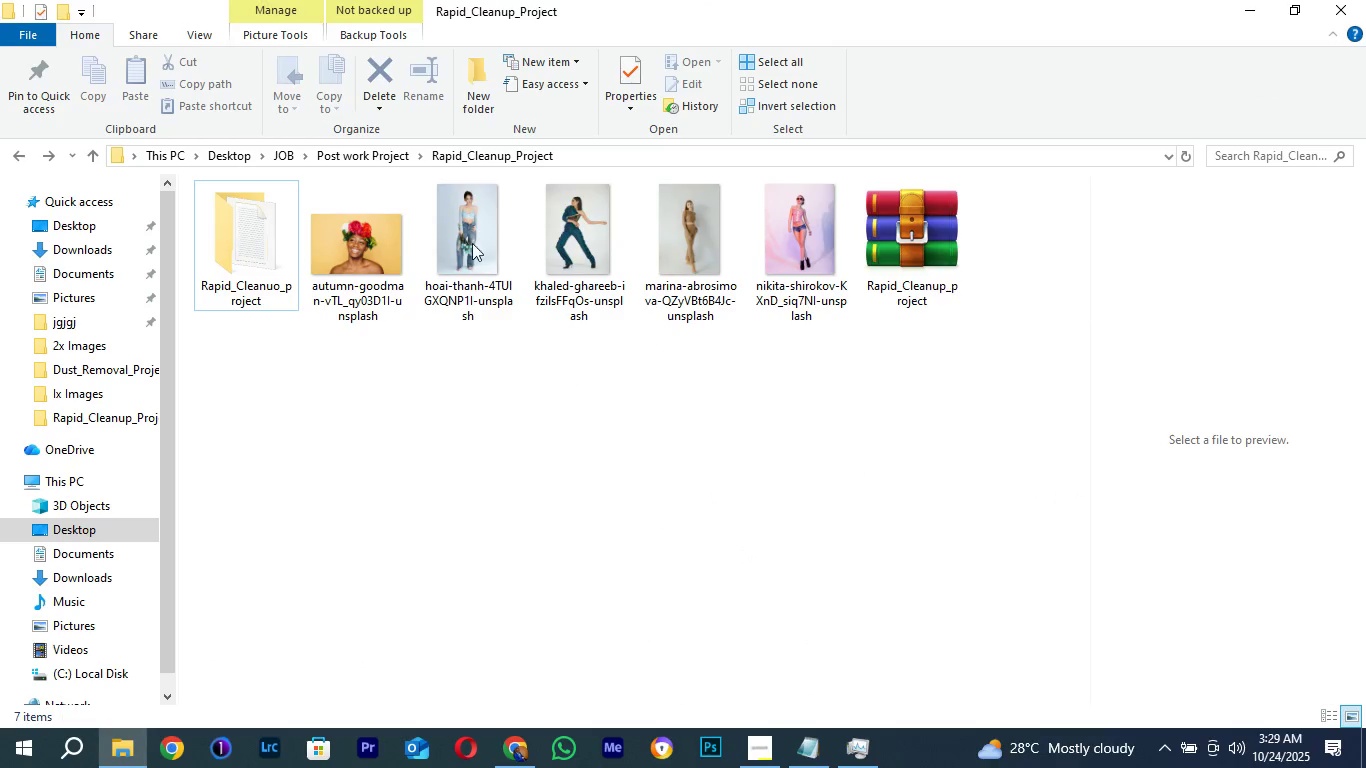 
left_click([623, 457])
 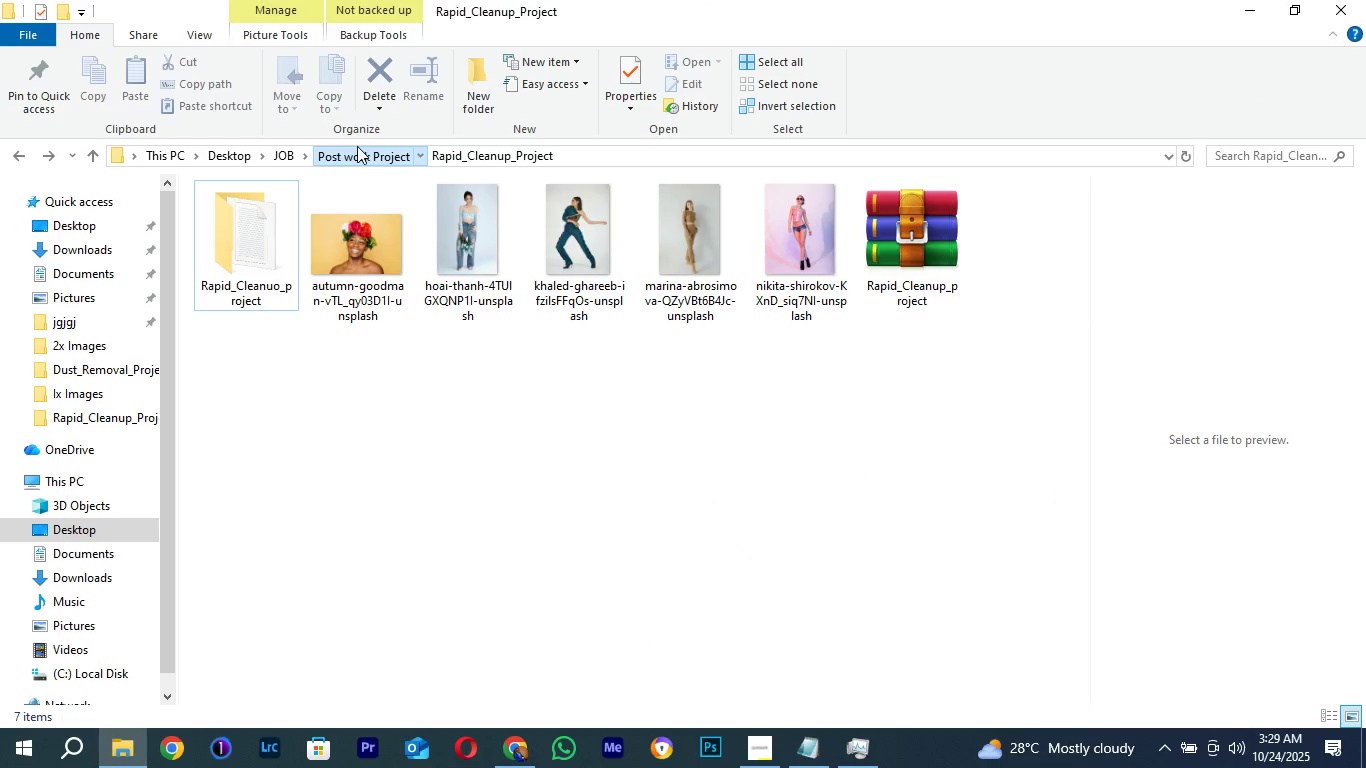 
left_click([357, 146])
 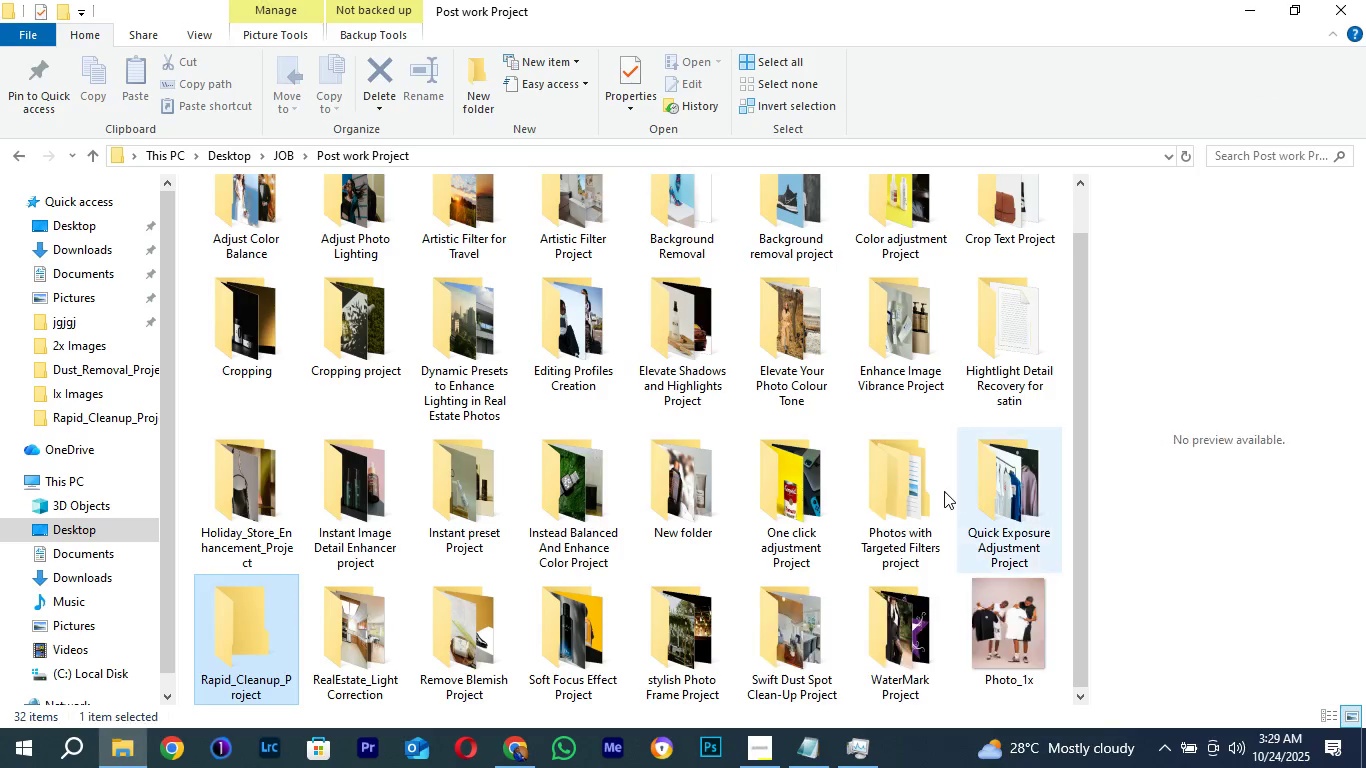 
scroll: coordinate [944, 491], scroll_direction: down, amount: 6.0
 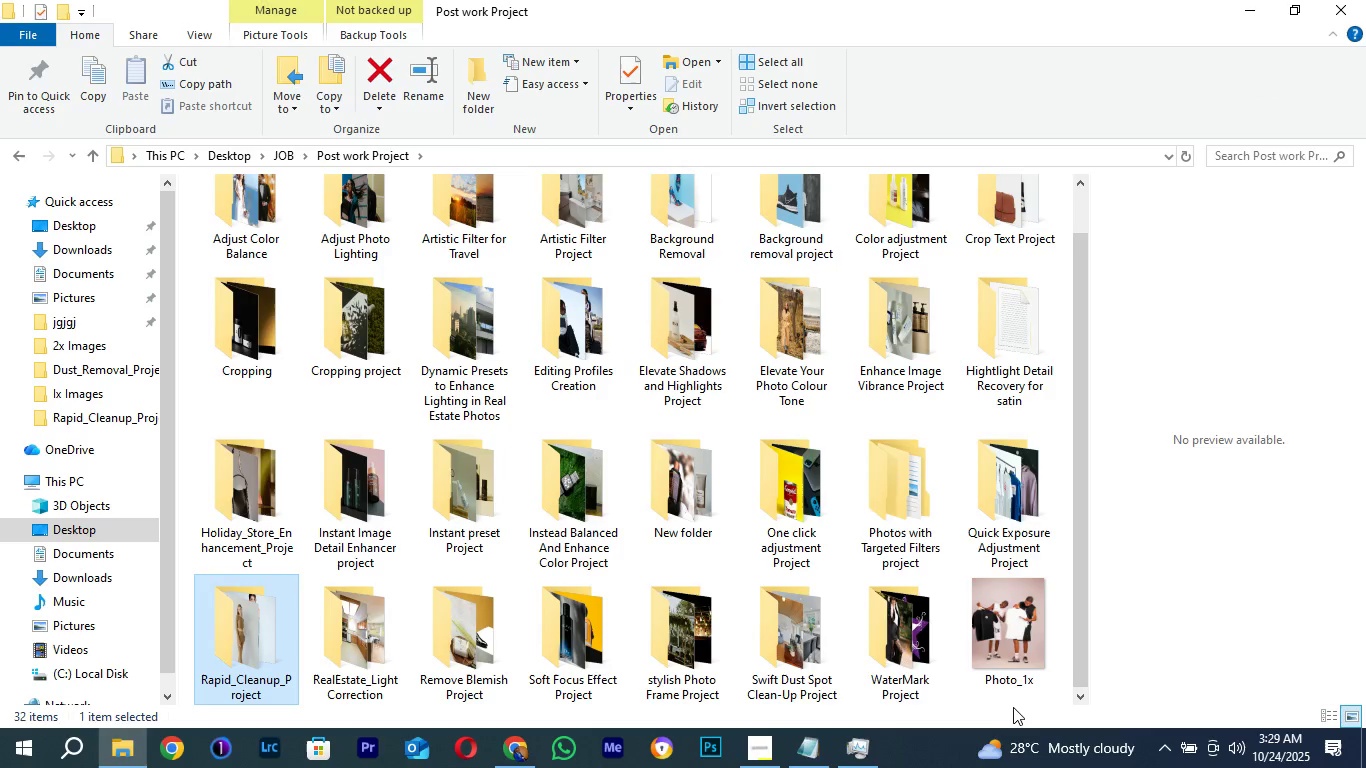 
right_click([1013, 707])
 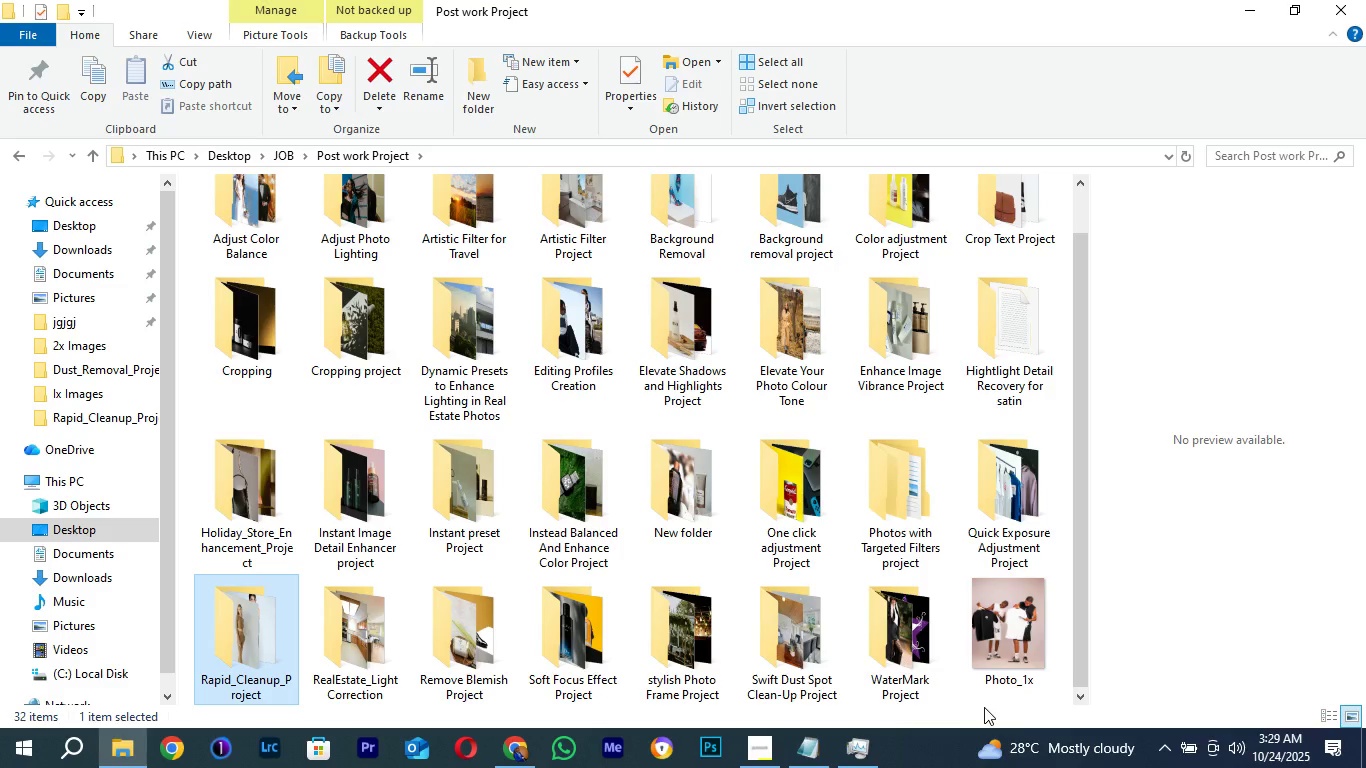 
right_click([984, 707])
 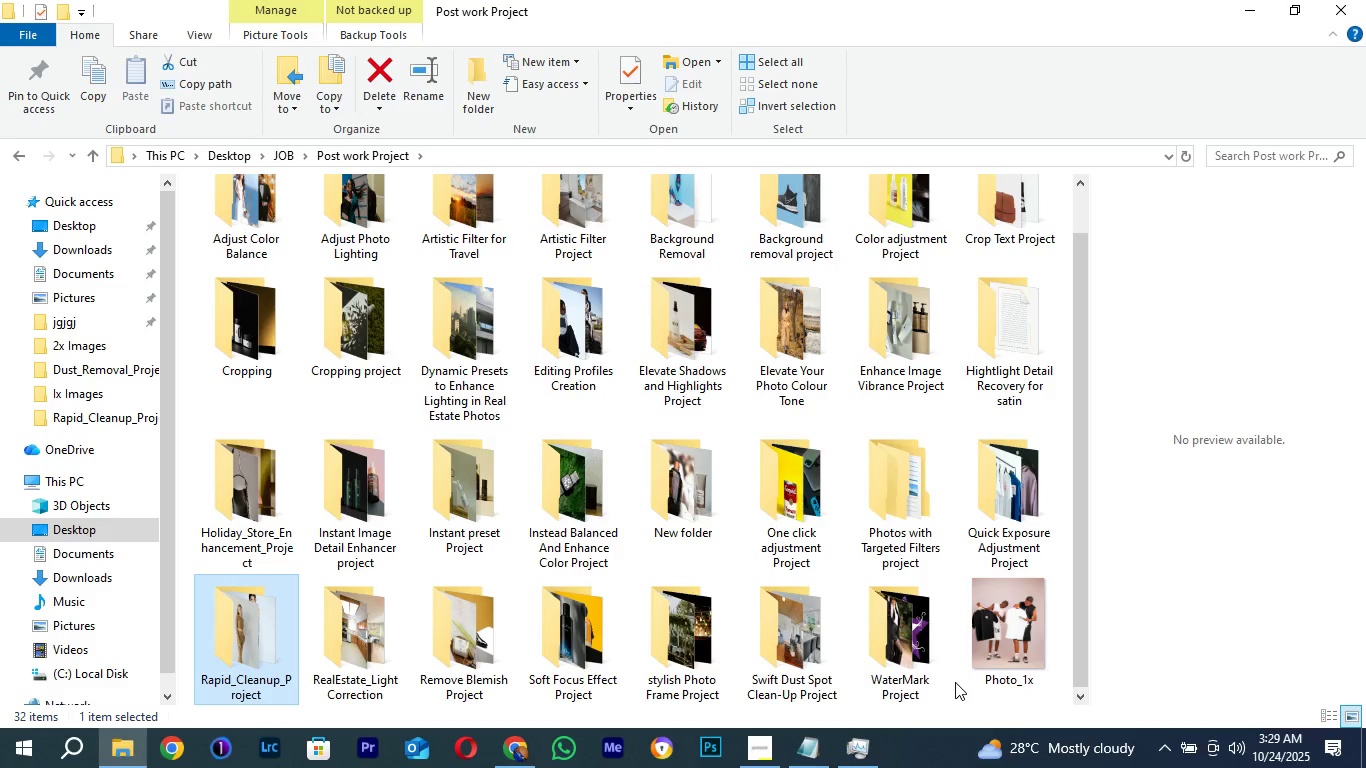 
right_click([955, 682])
 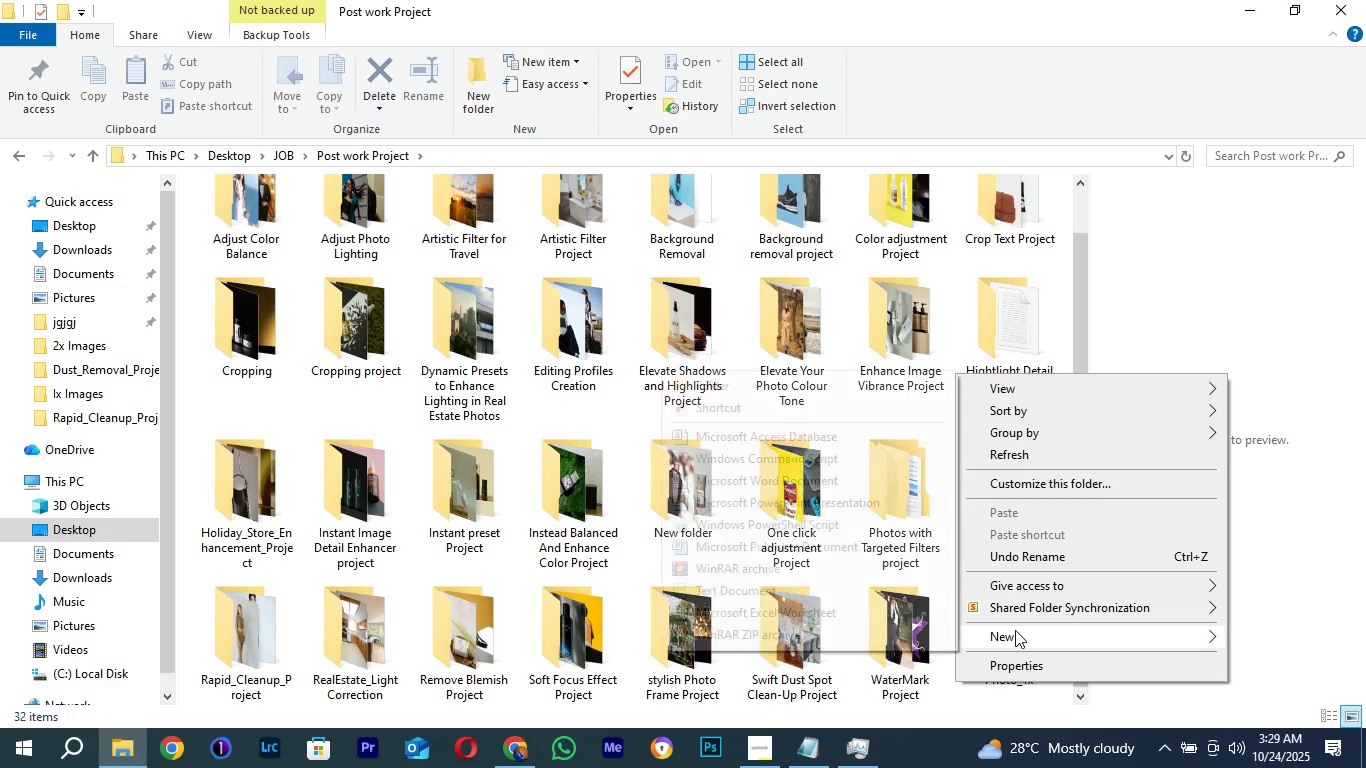 
left_click([1015, 630])
 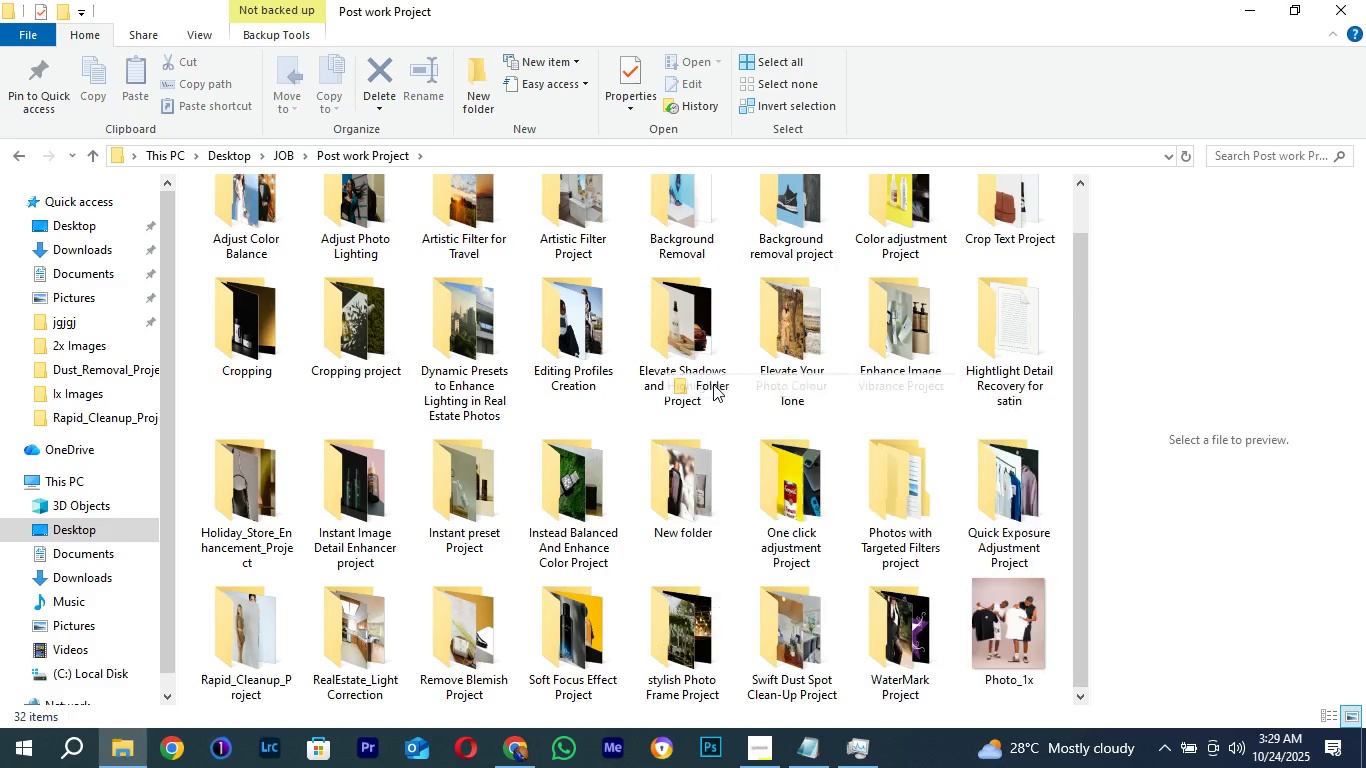 
left_click([713, 384])
 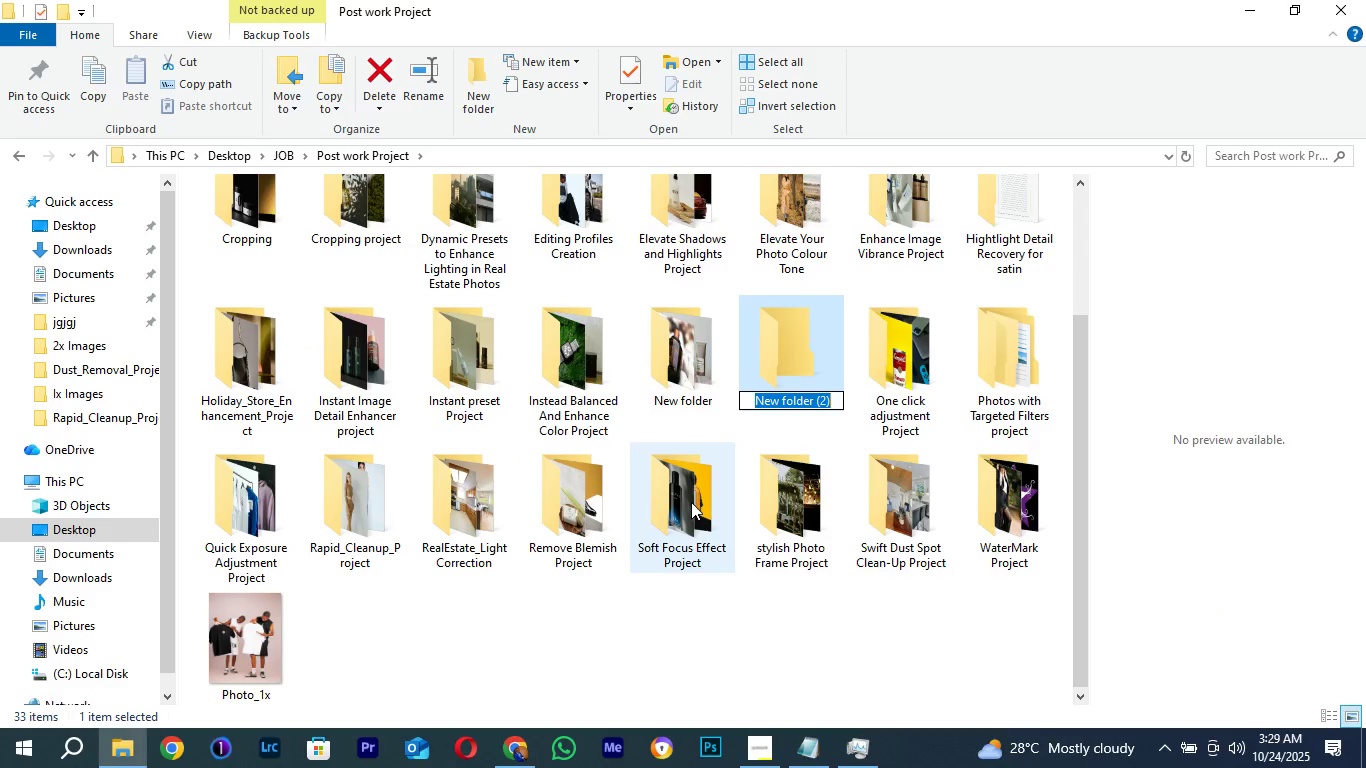 
key(Control+V)
 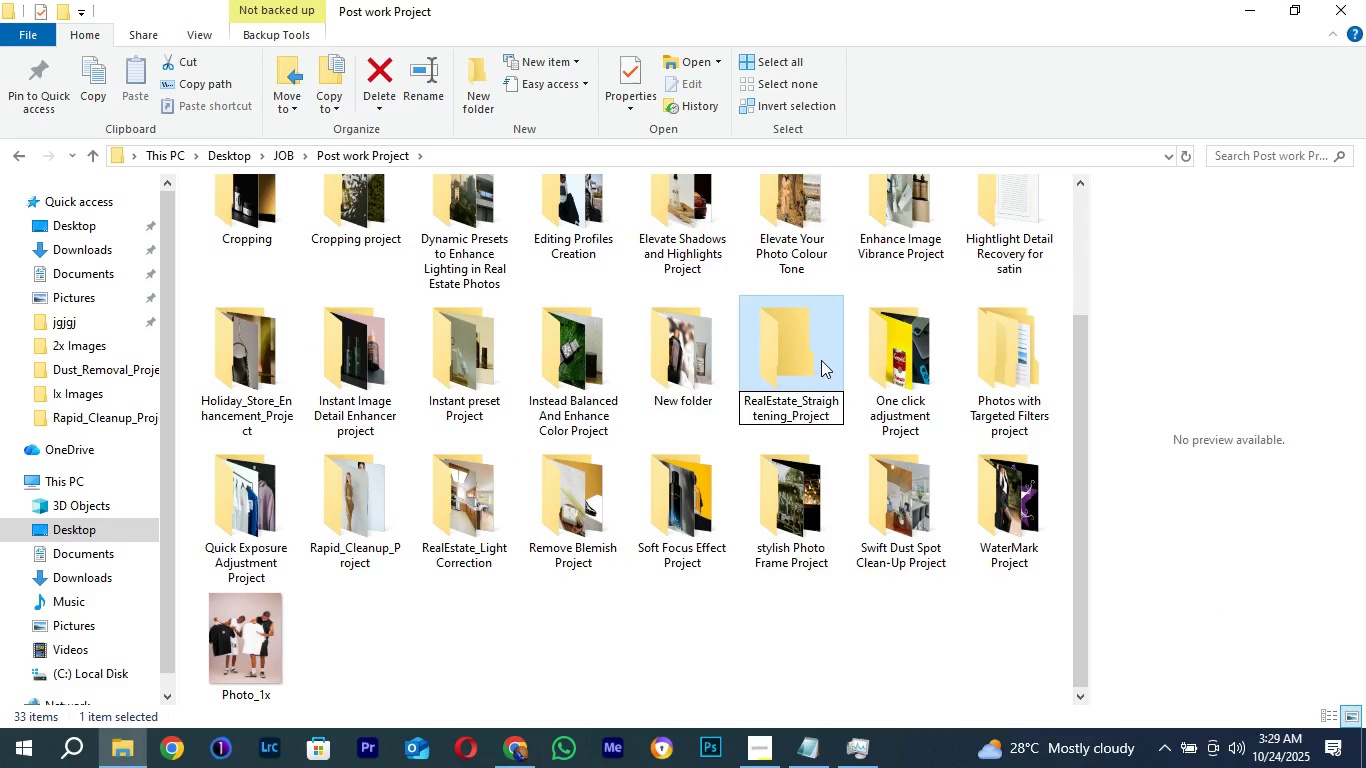 
double_click([821, 360])
 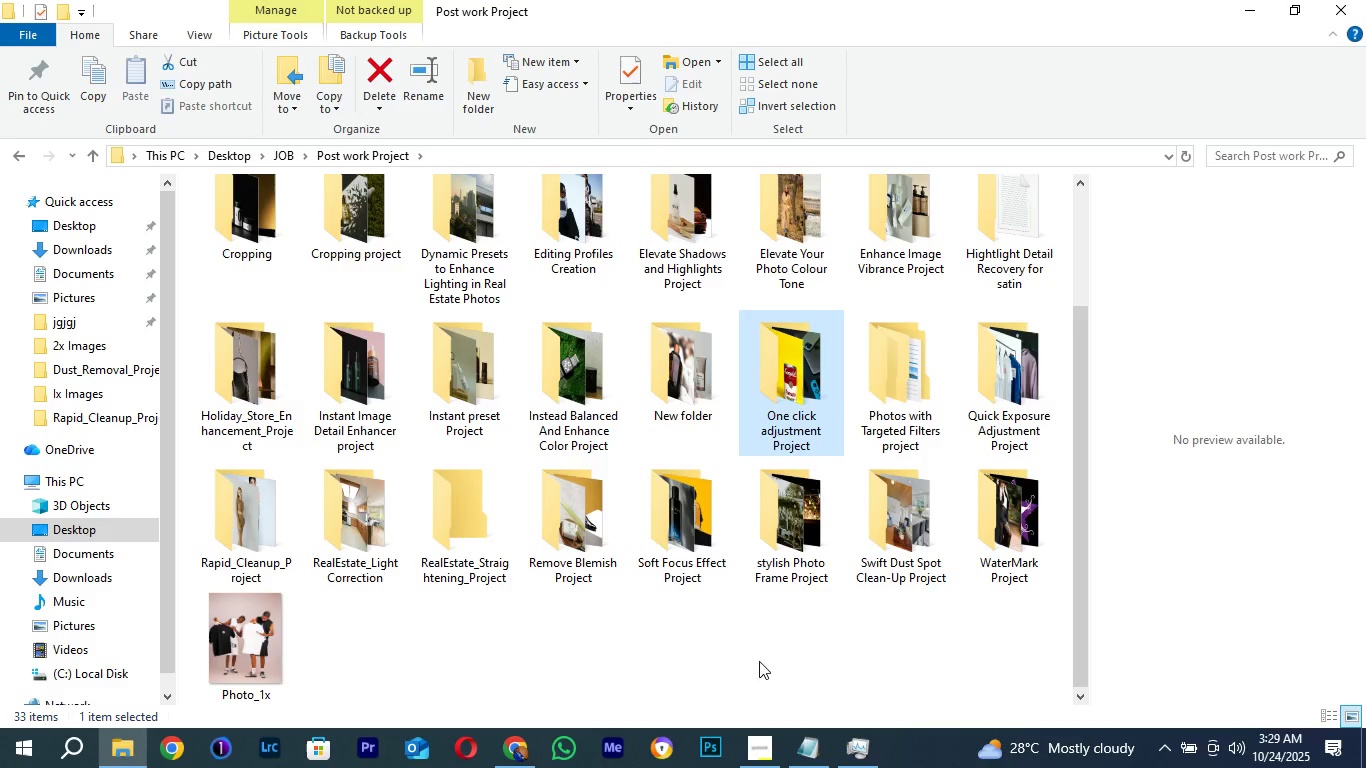 
left_click([624, 624])
 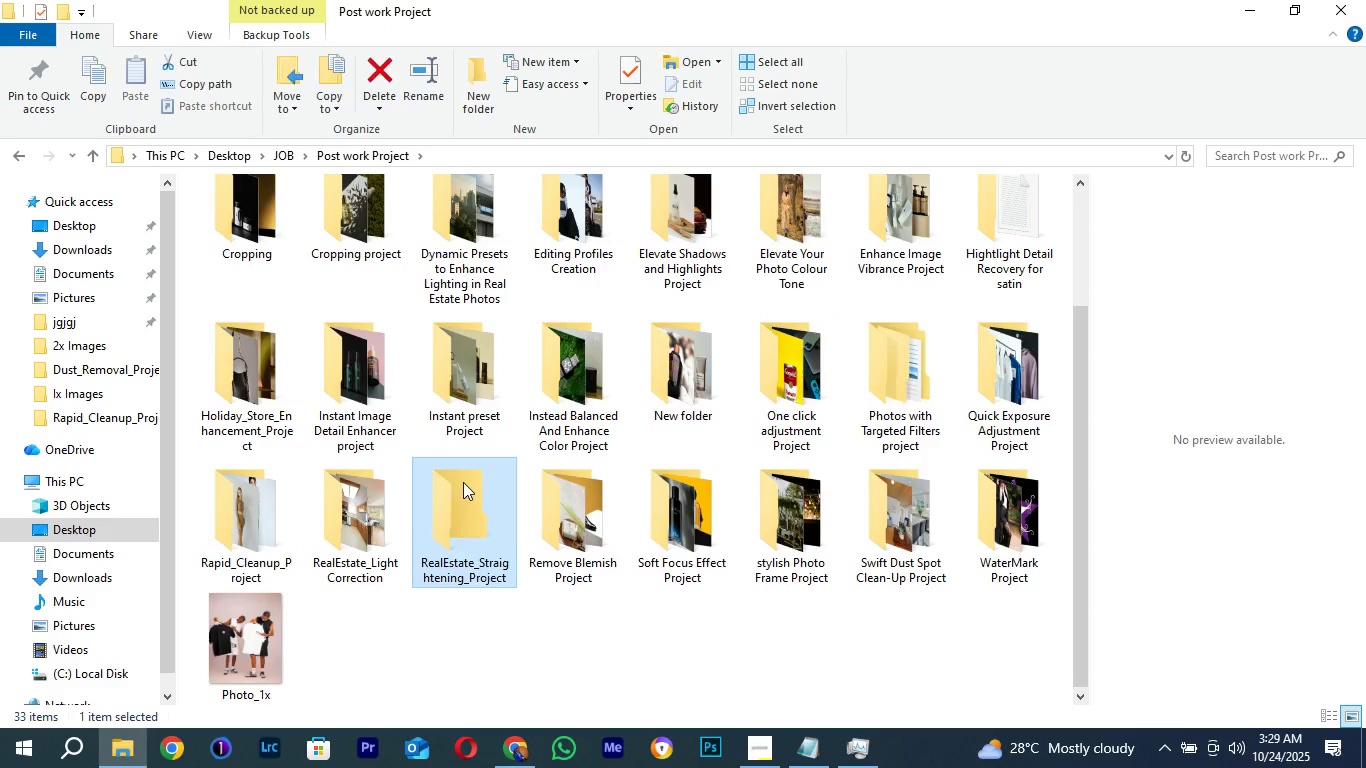 
double_click([463, 482])
 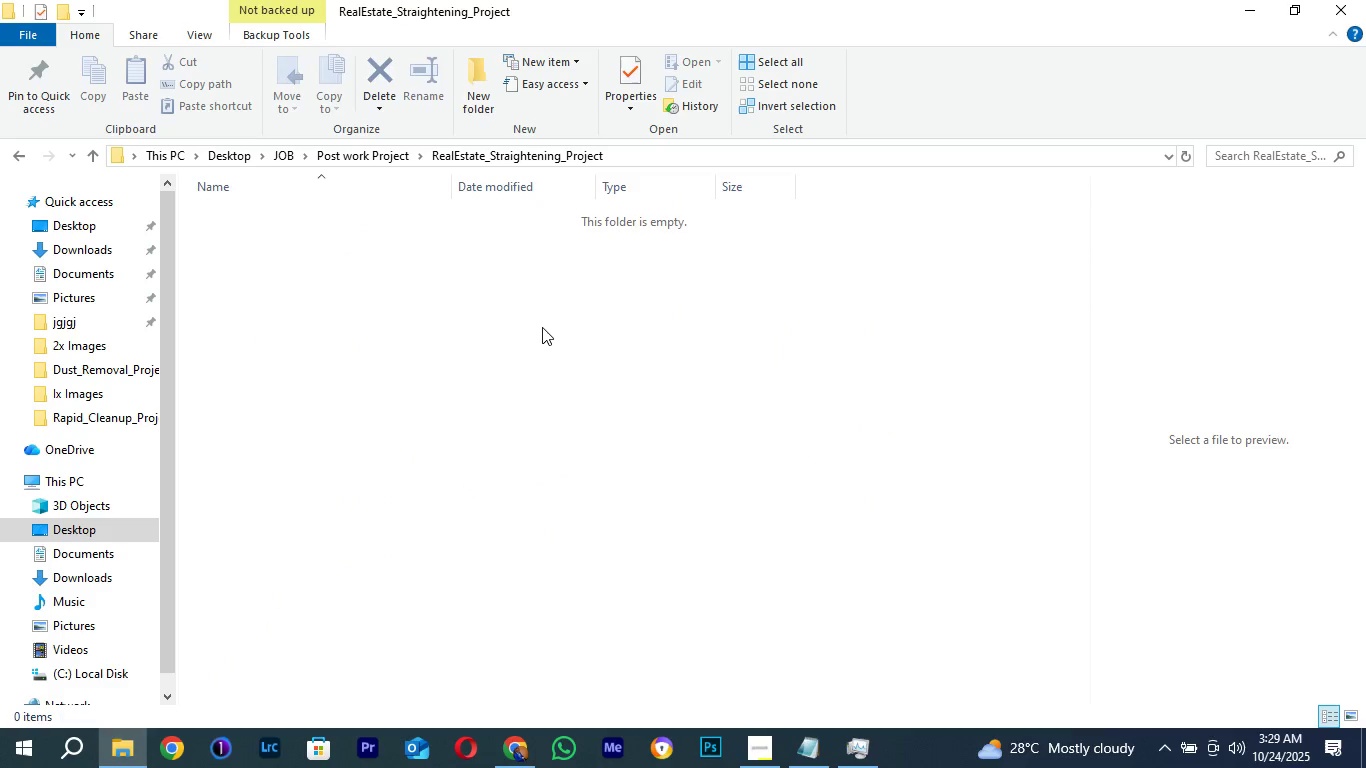 
right_click([542, 327])
 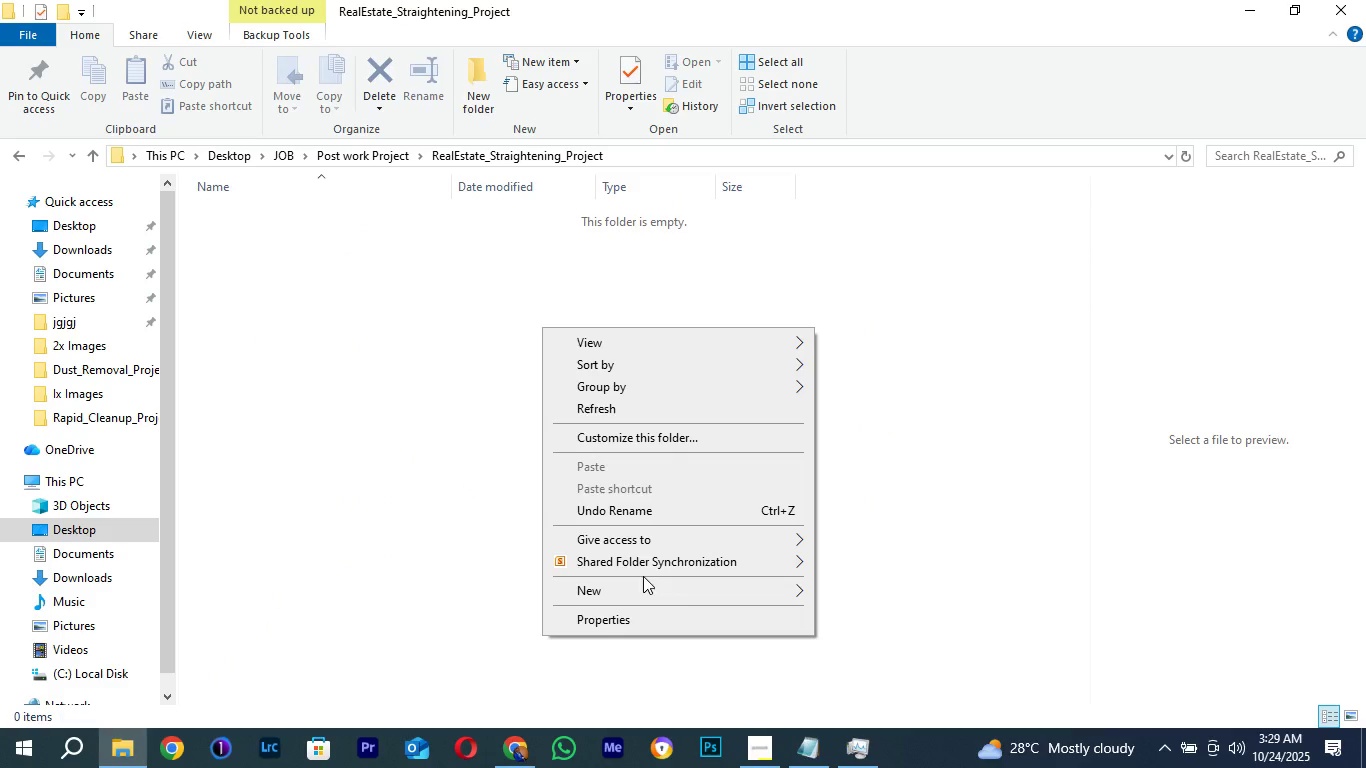 
left_click([643, 576])
 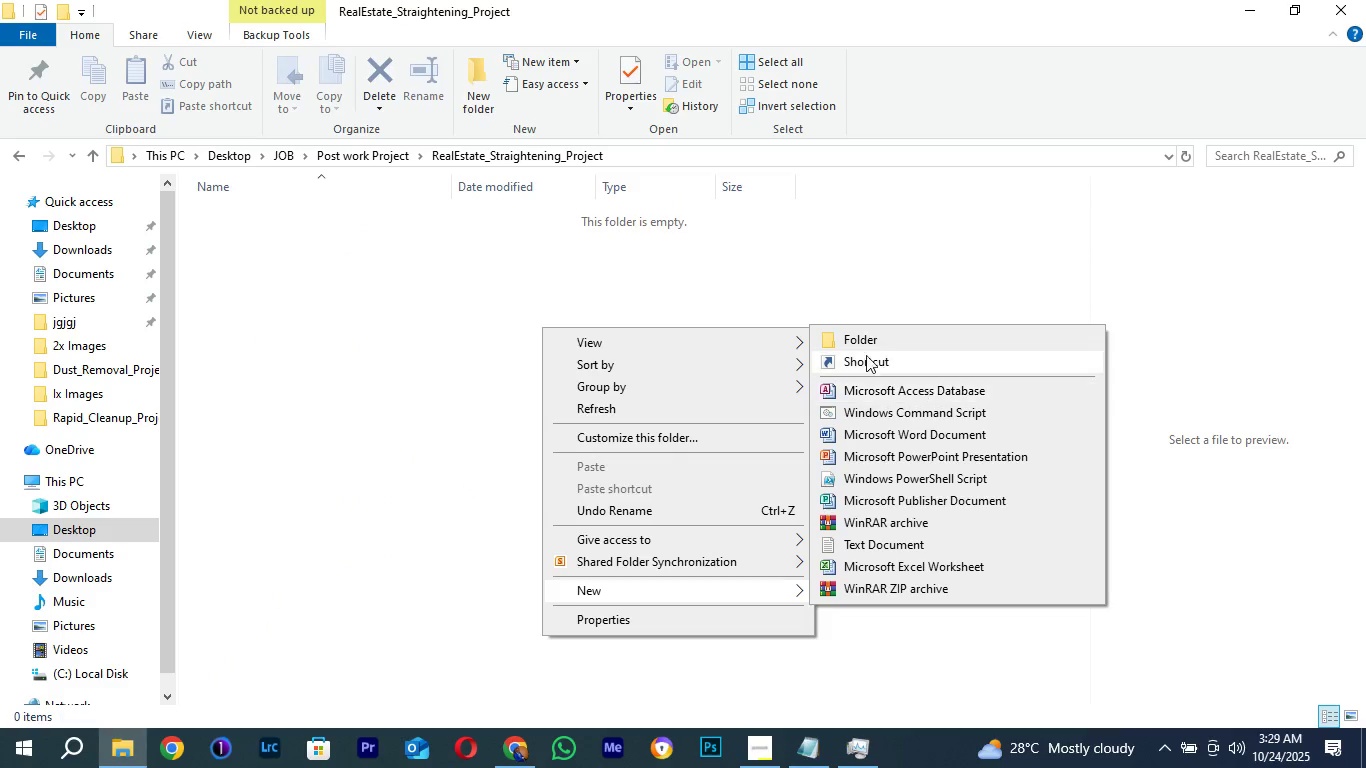 
left_click([854, 343])
 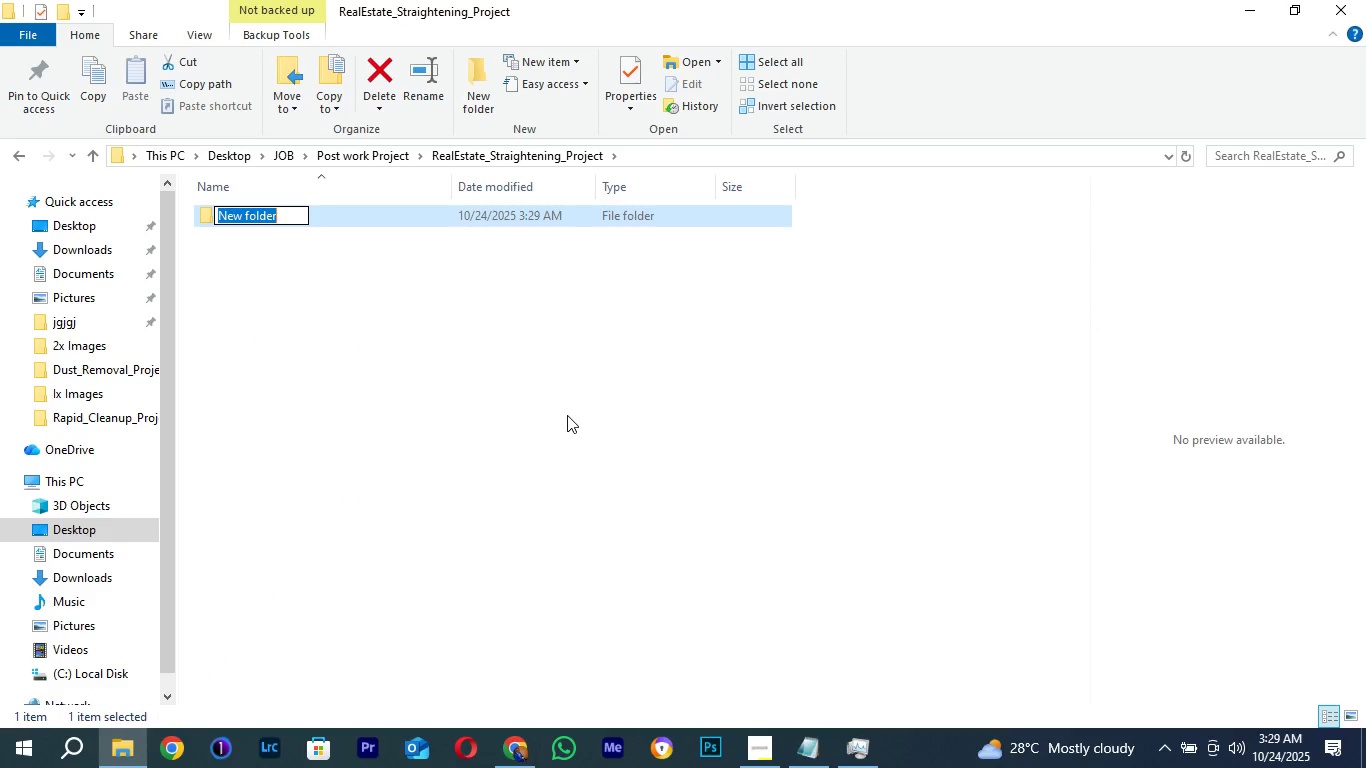 
key(Control+V)
 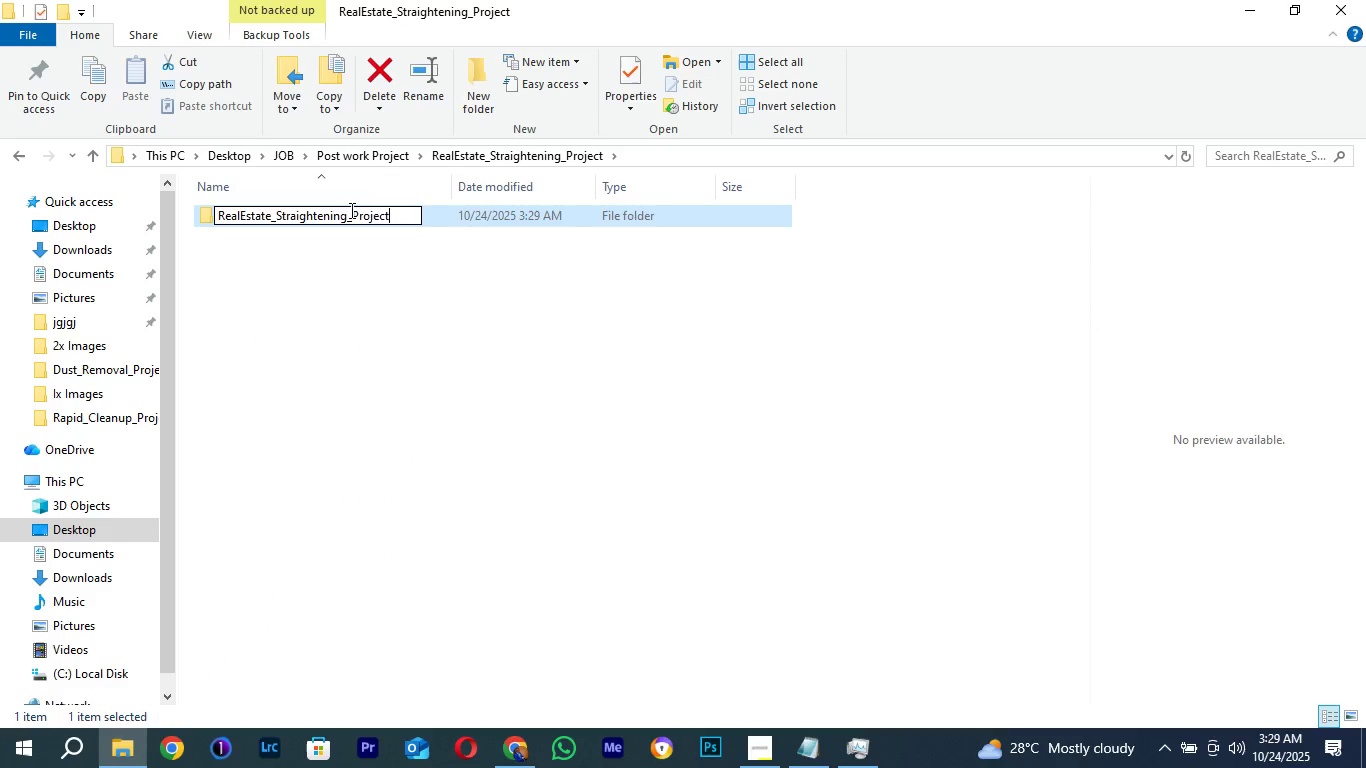 
left_click_drag(start_coordinate=[351, 207], to_coordinate=[384, 214])
 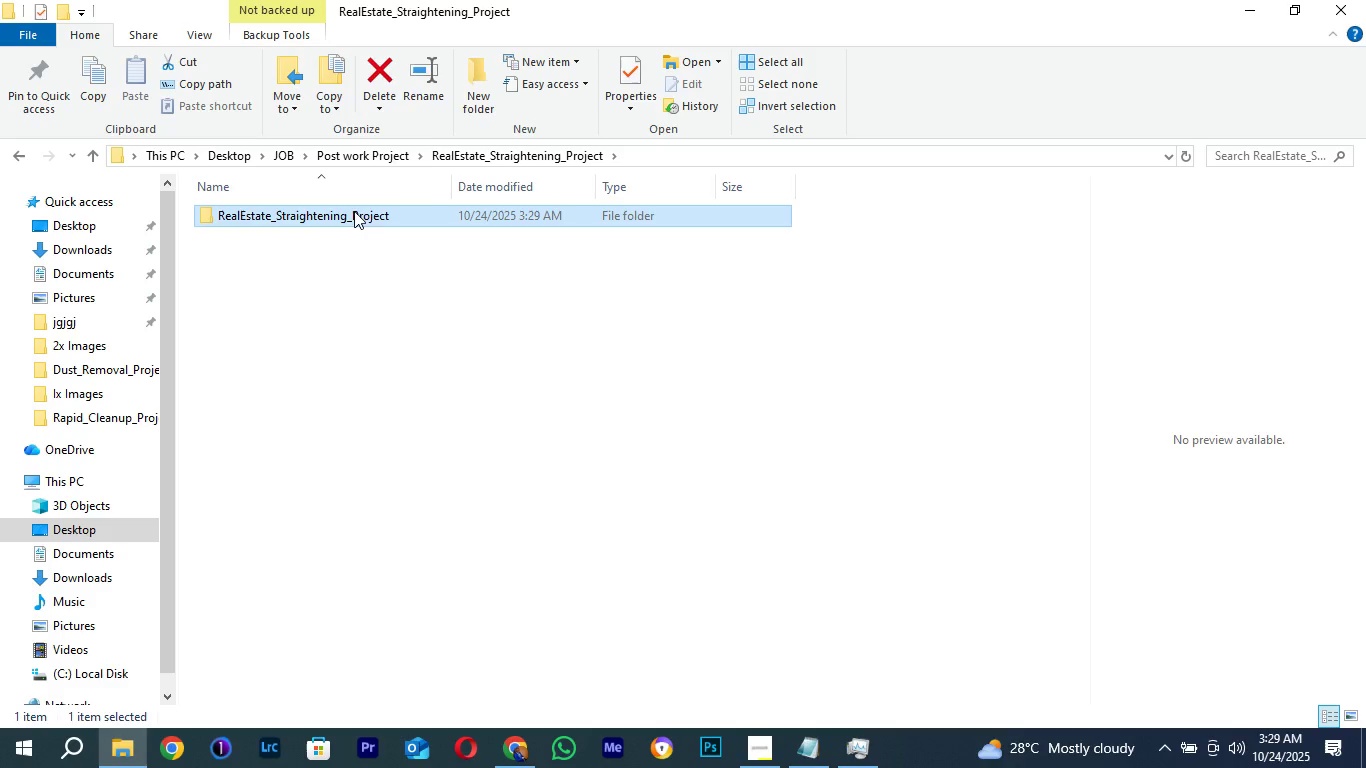 
left_click_drag(start_coordinate=[354, 211], to_coordinate=[409, 221])
 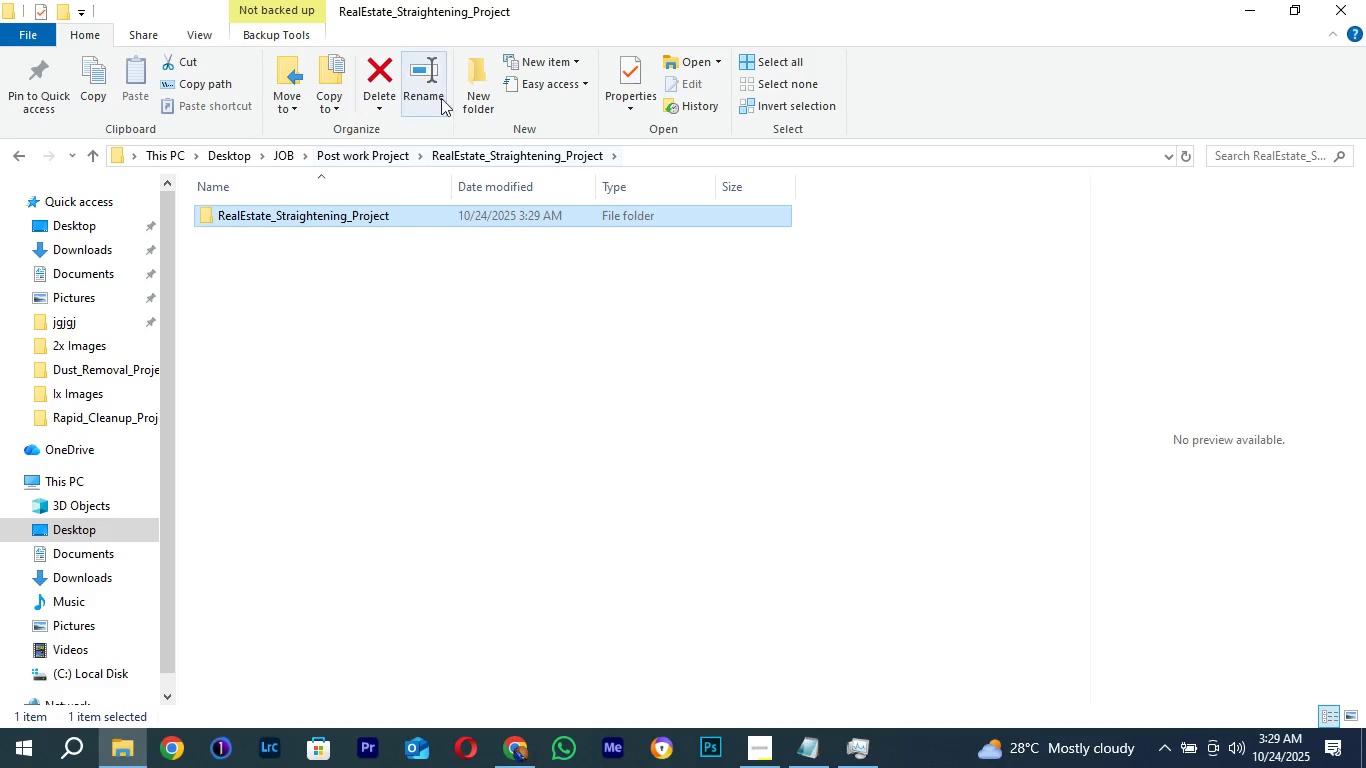 
left_click([432, 77])
 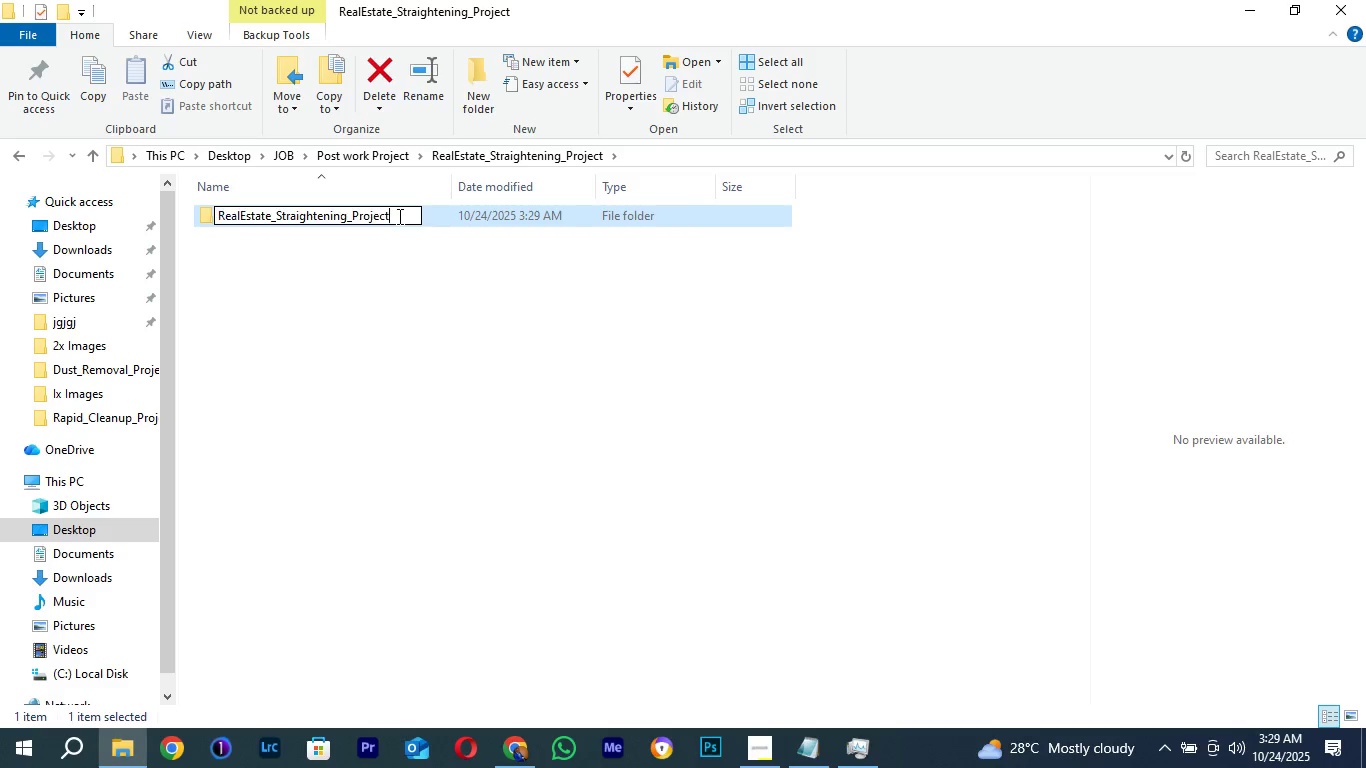 
left_click([398, 216])
 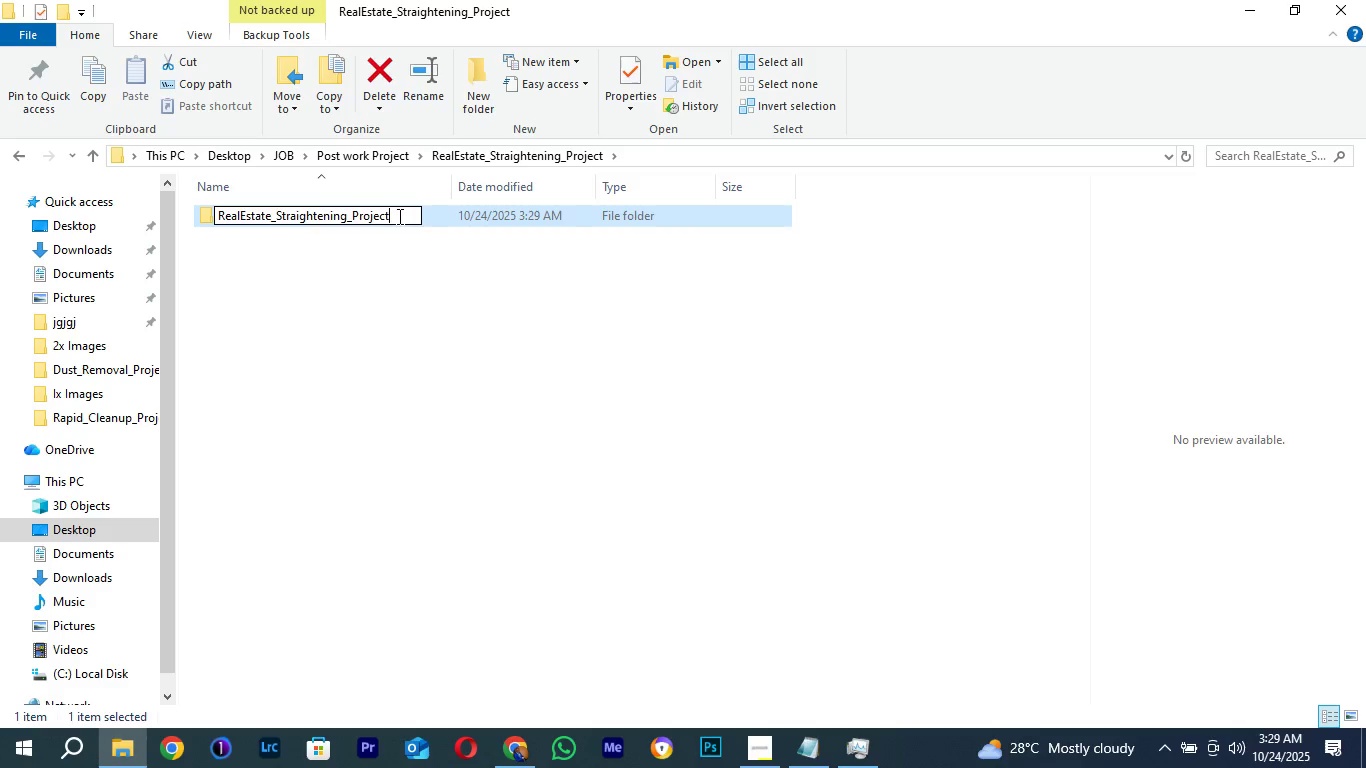 
key(Backspace)
 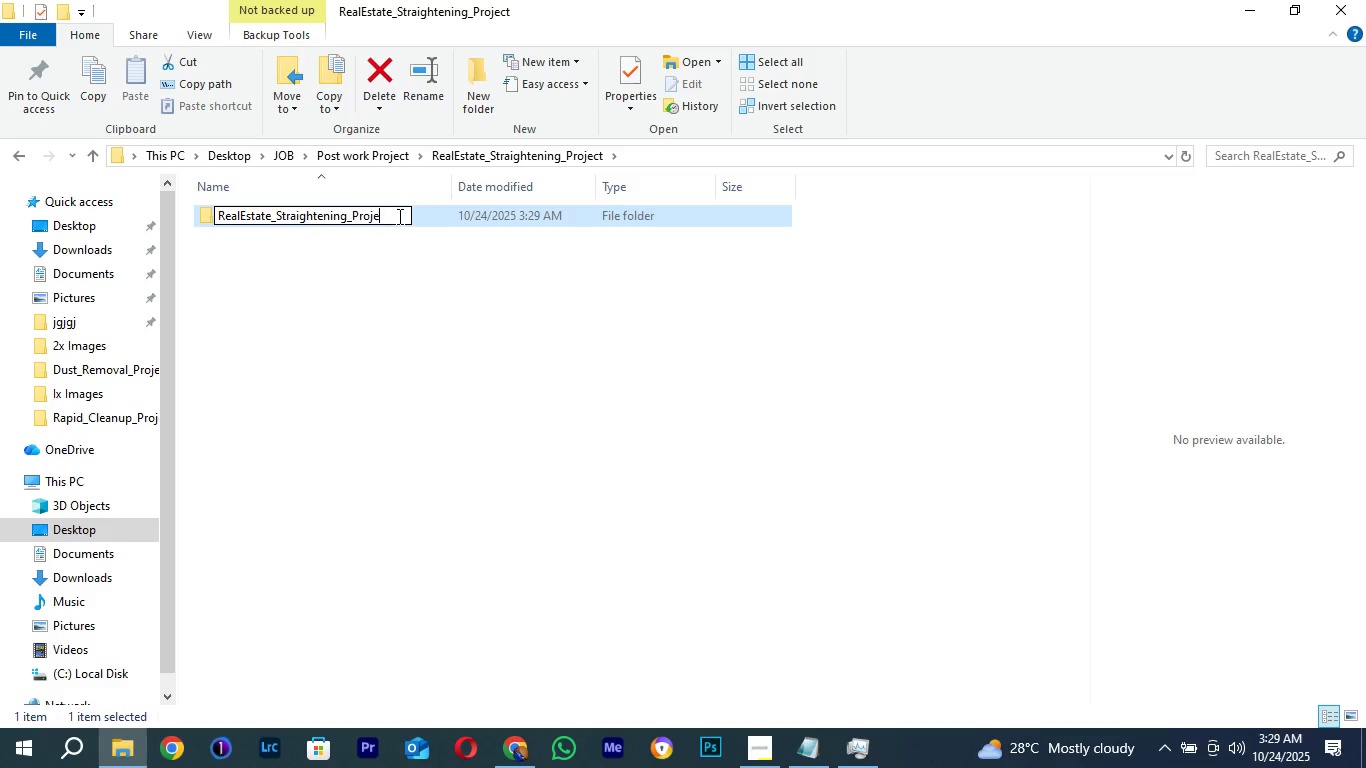 
key(Backspace)
 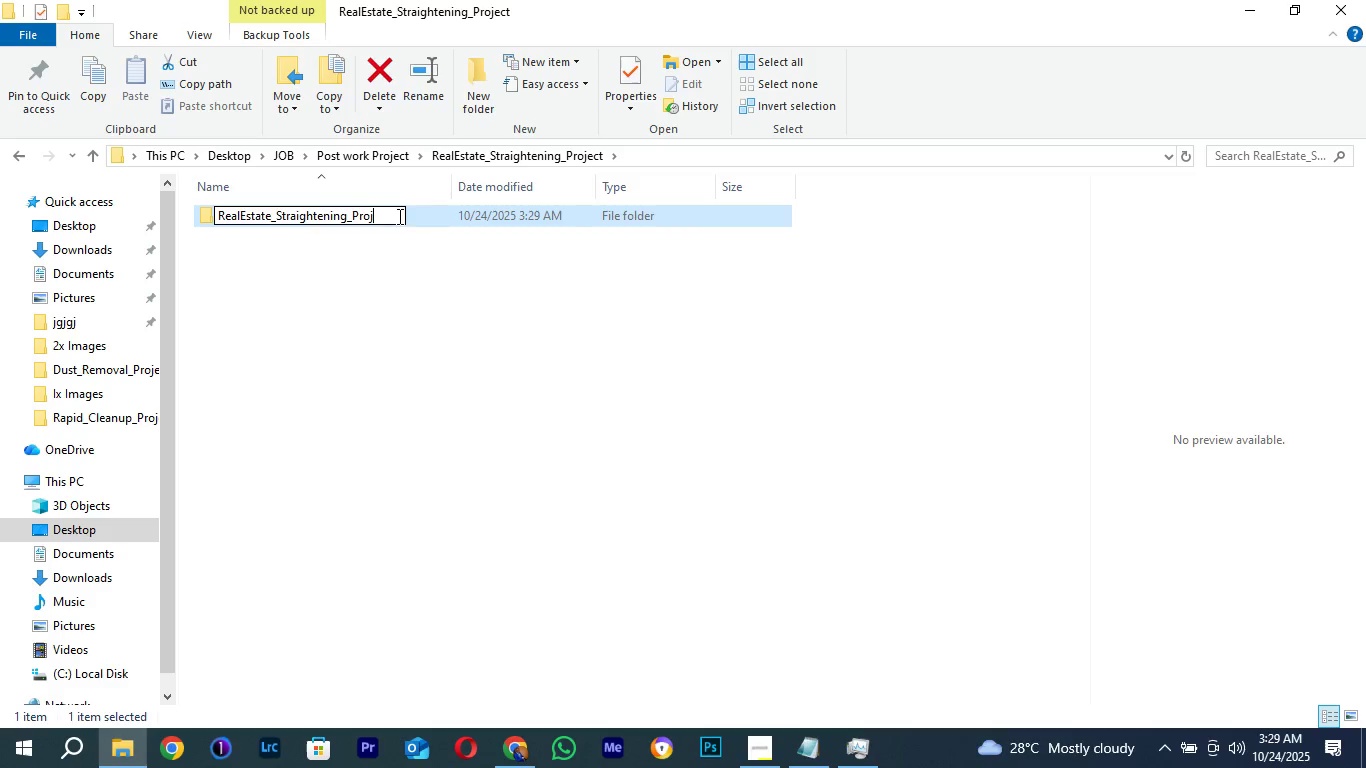 
key(Backspace)
 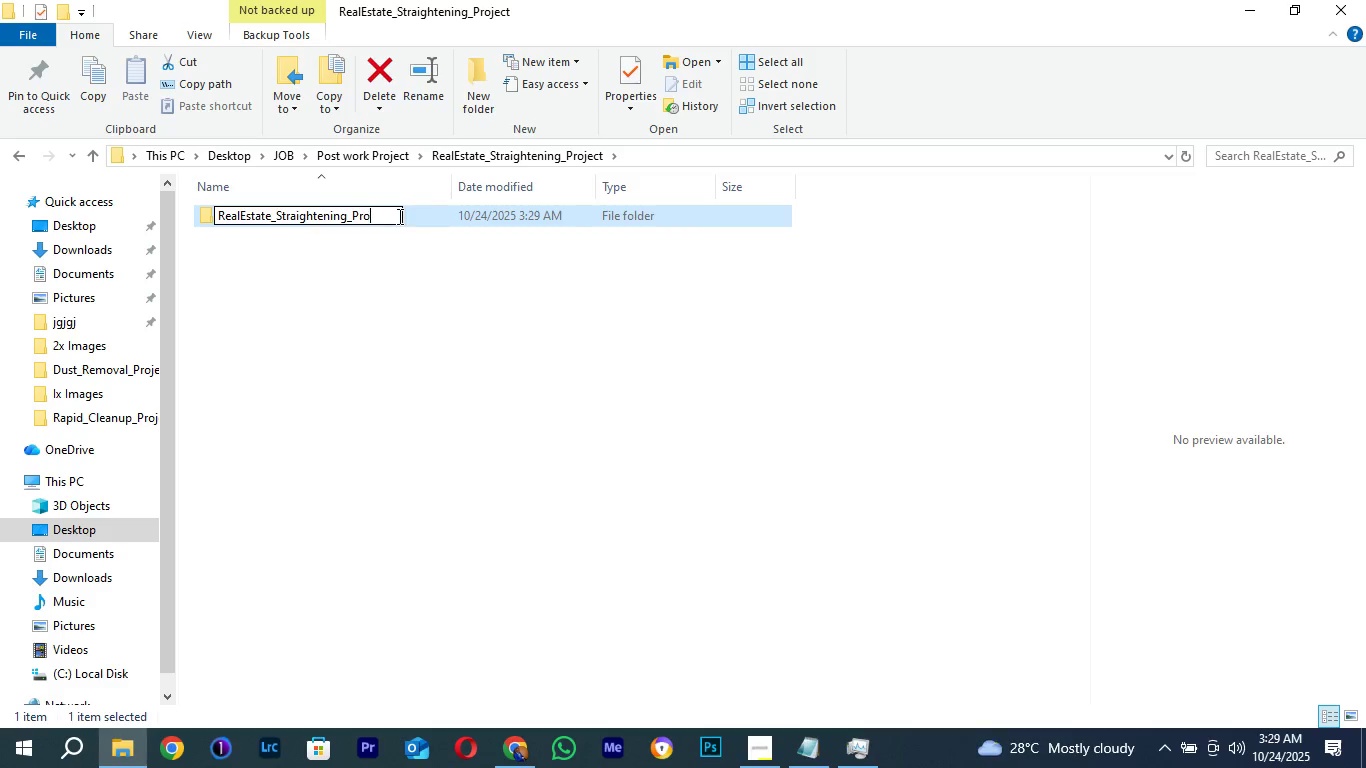 
key(Backspace)
 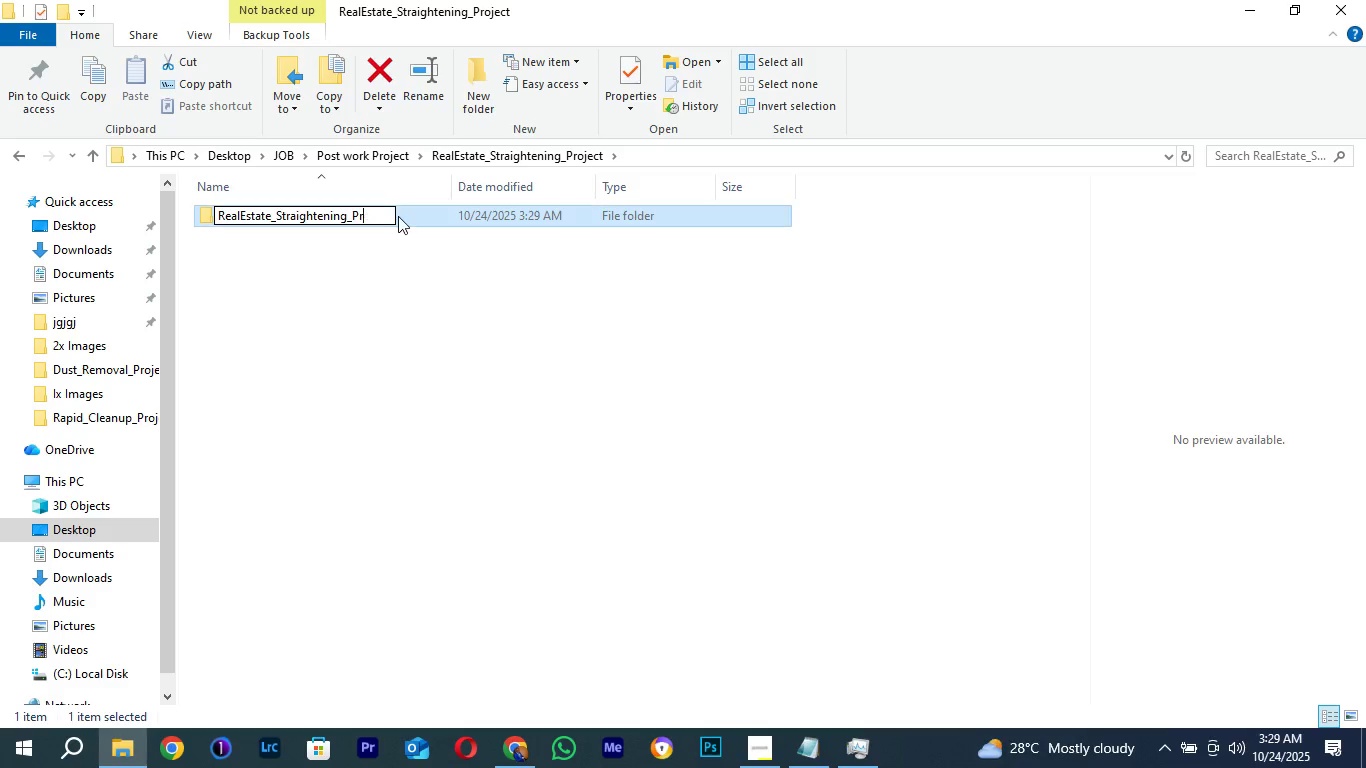 
key(Backspace)
 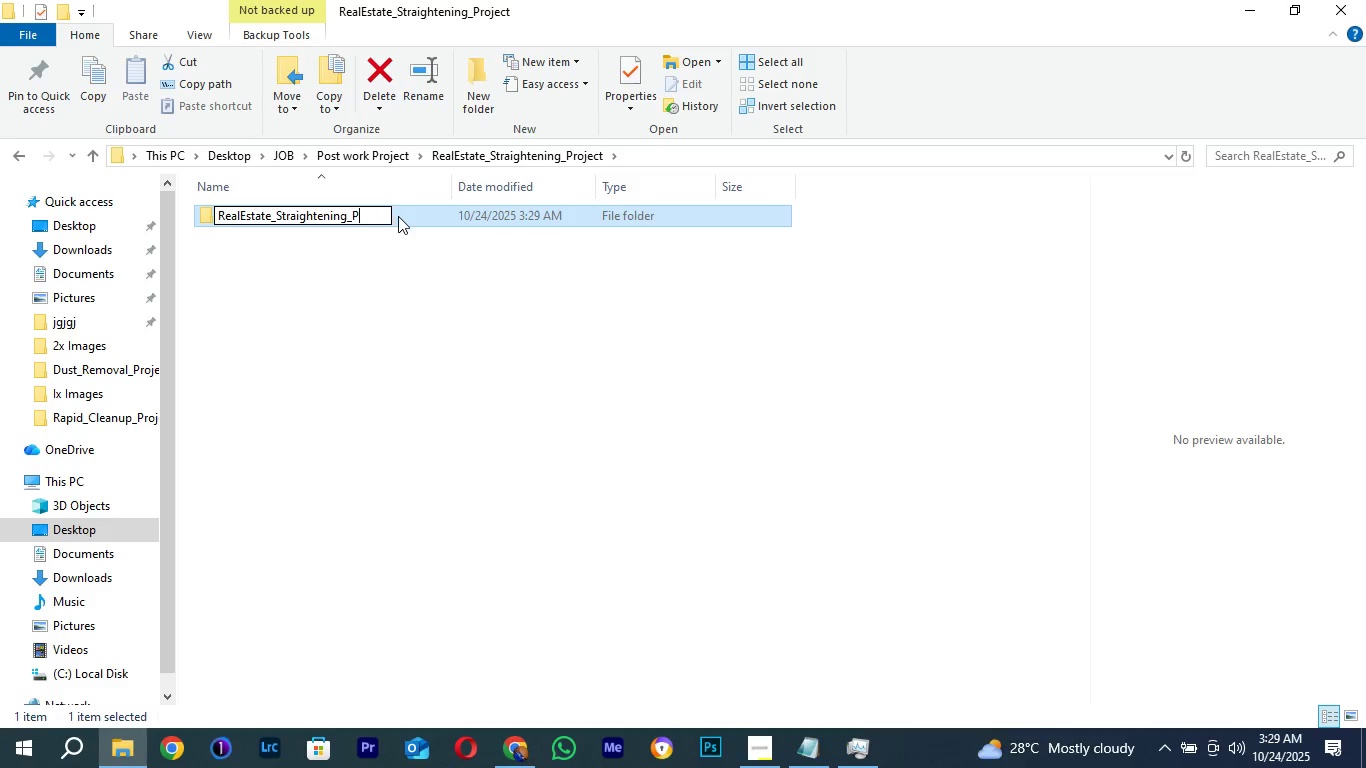 
key(Backspace)
 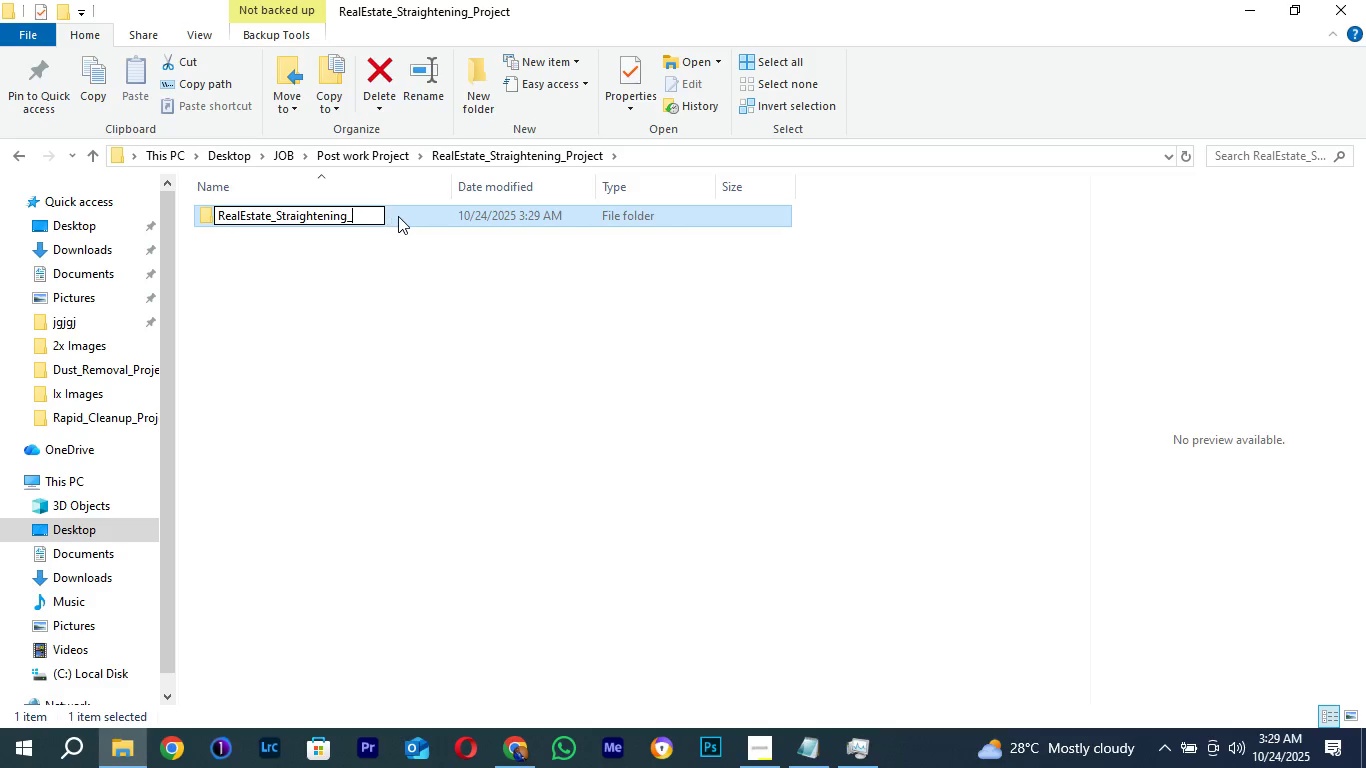 
key(Backspace)
 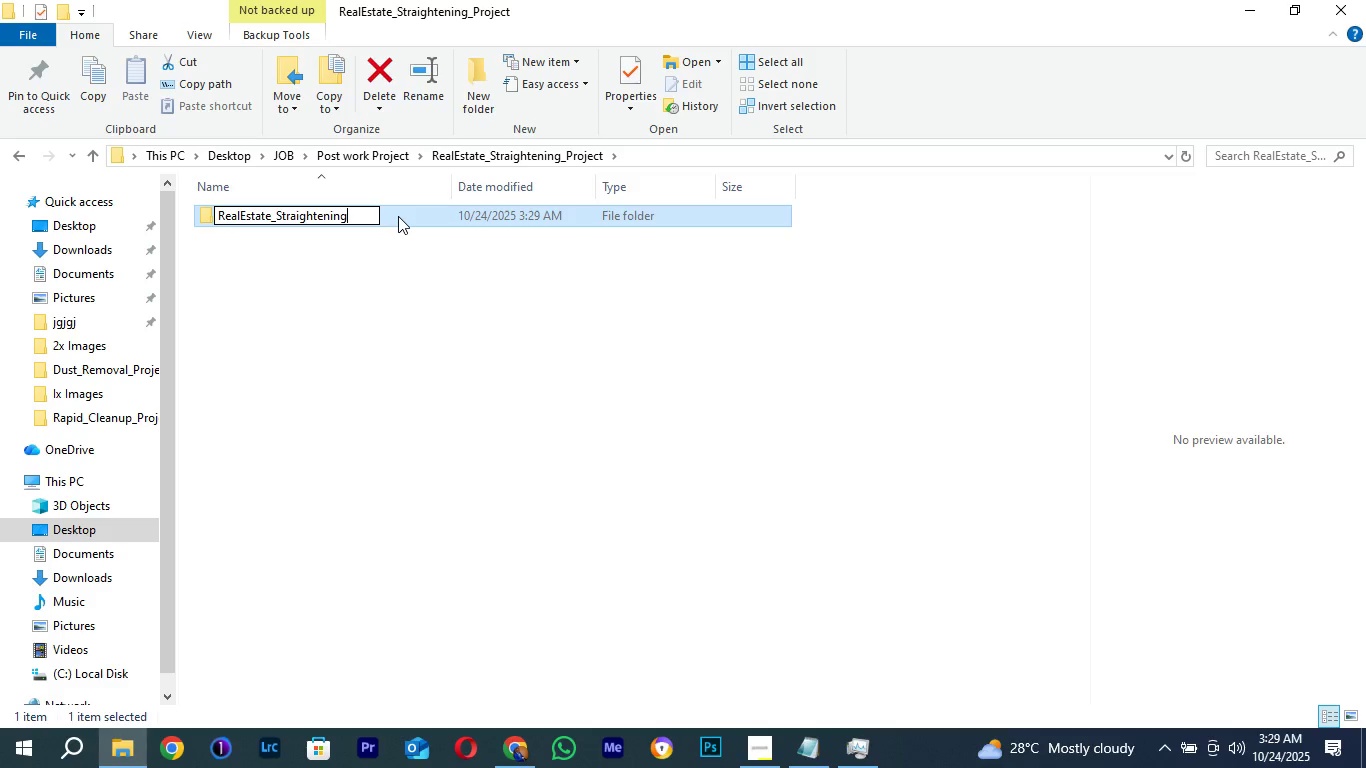 
key(Backspace)
 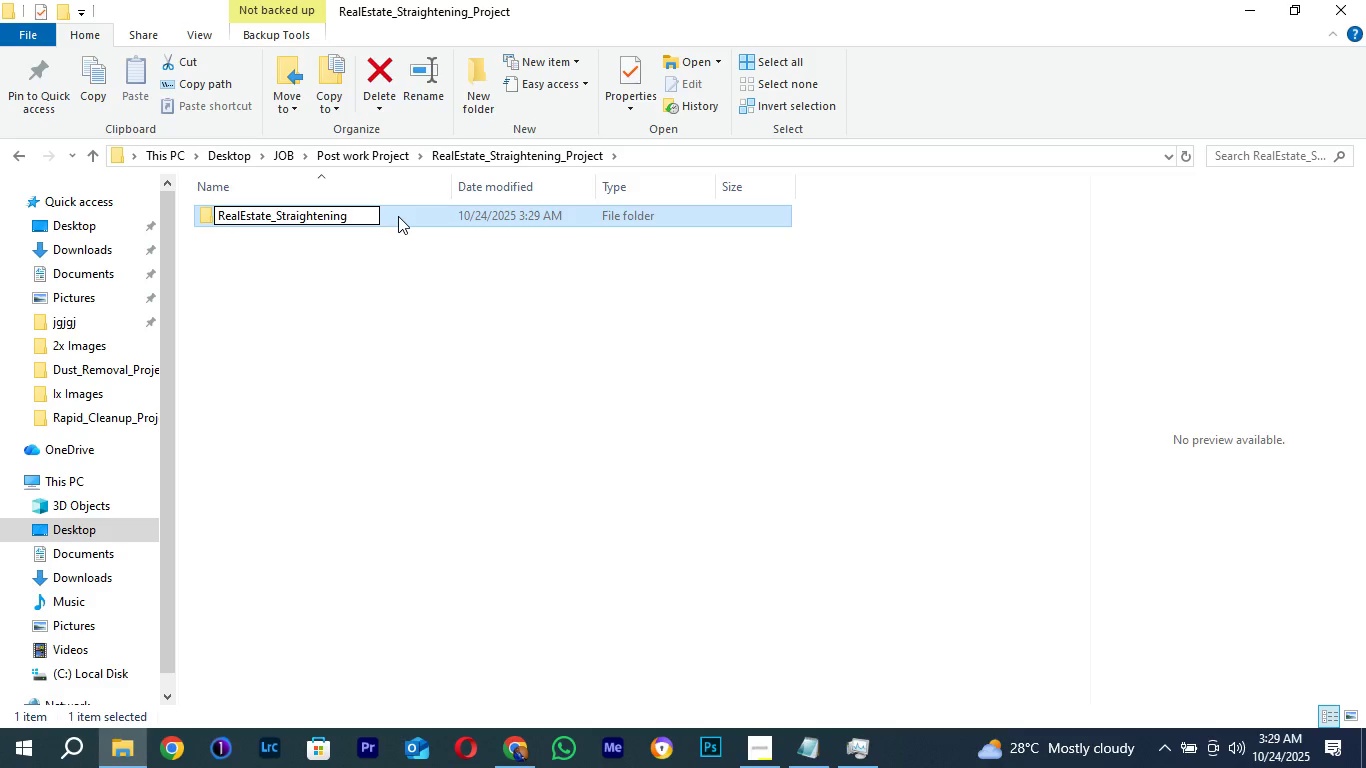 
key(Enter)
 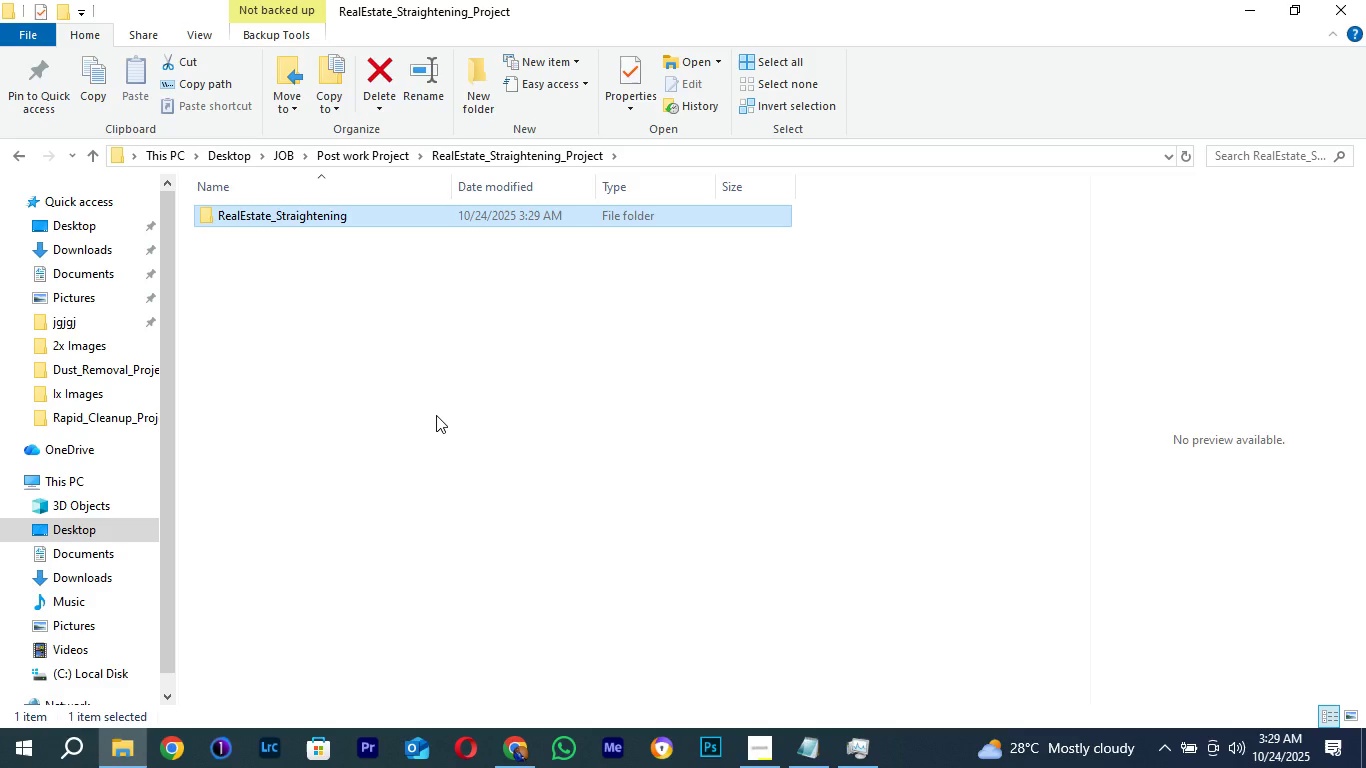 
left_click([436, 415])
 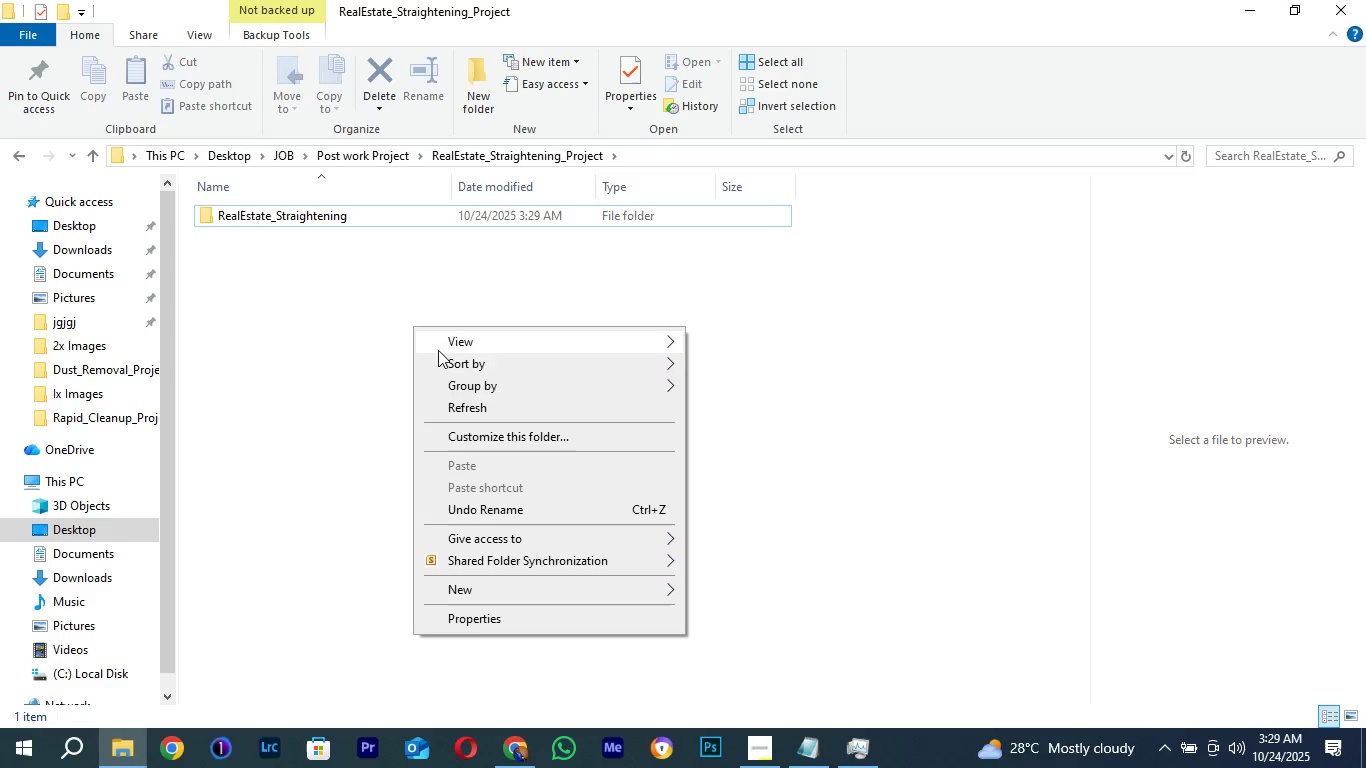 
right_click([413, 326])
 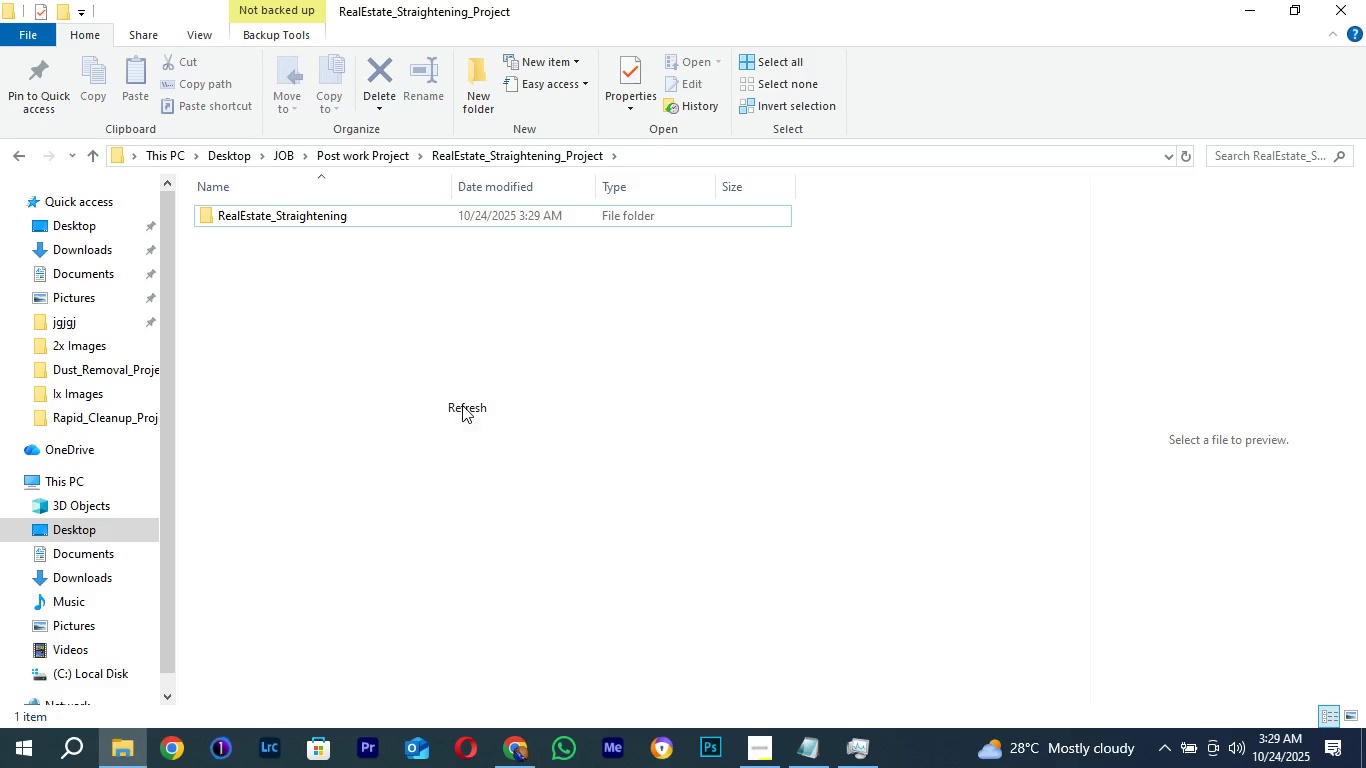 
left_click([462, 405])
 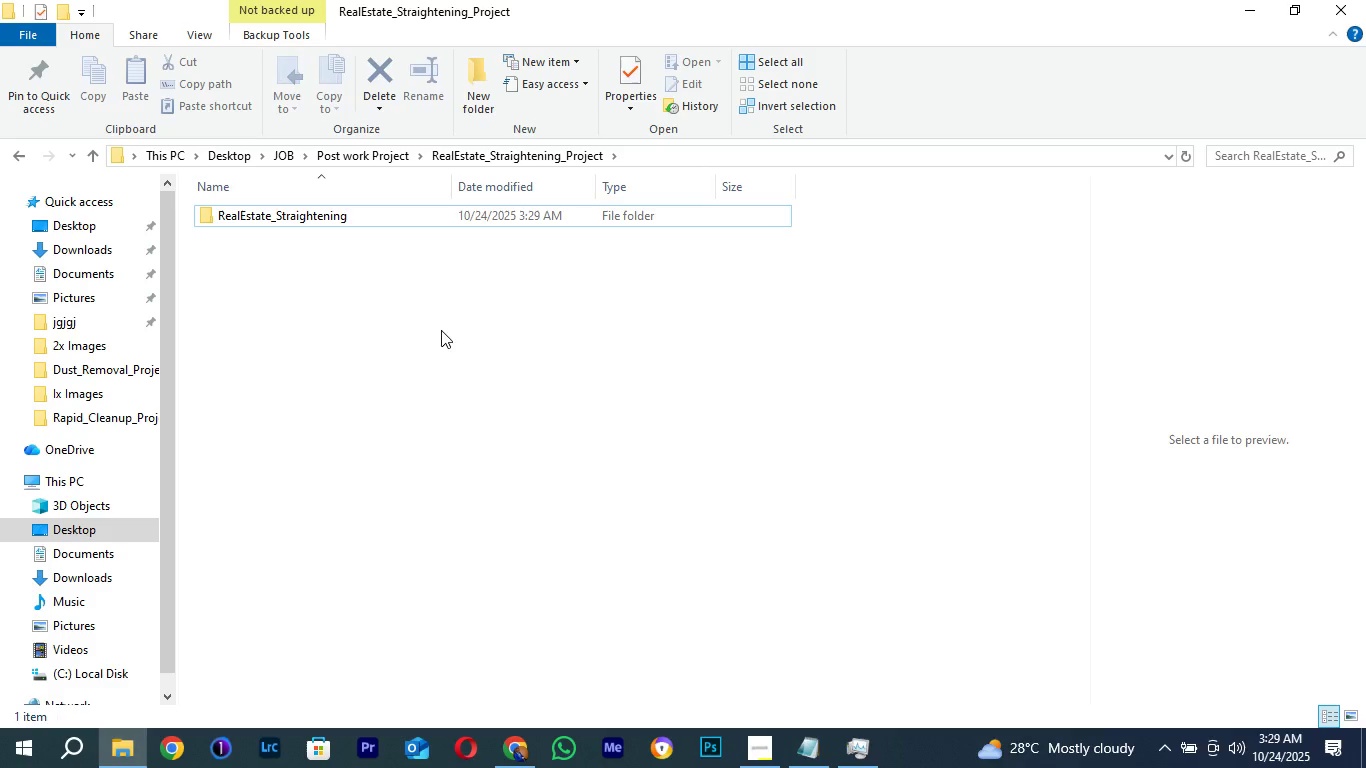 
right_click([434, 323])
 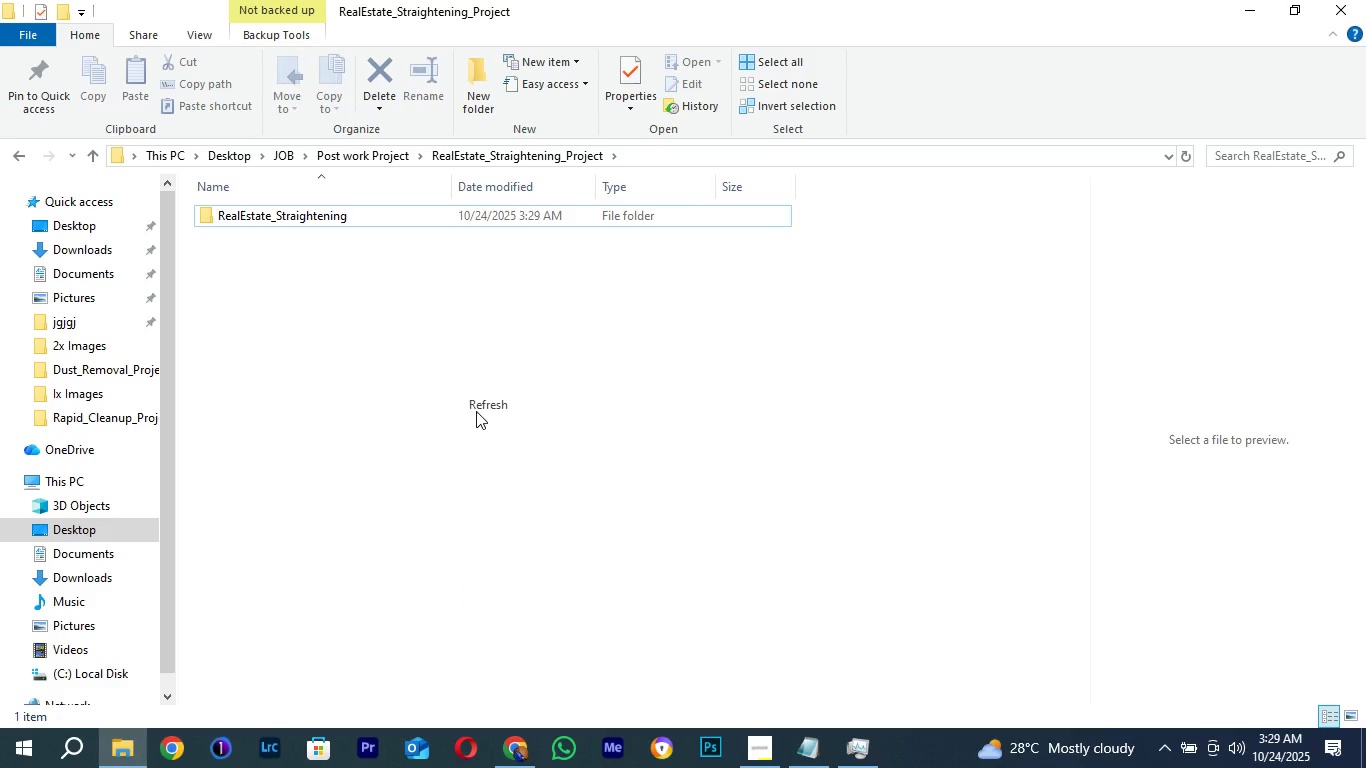 
left_click([476, 411])
 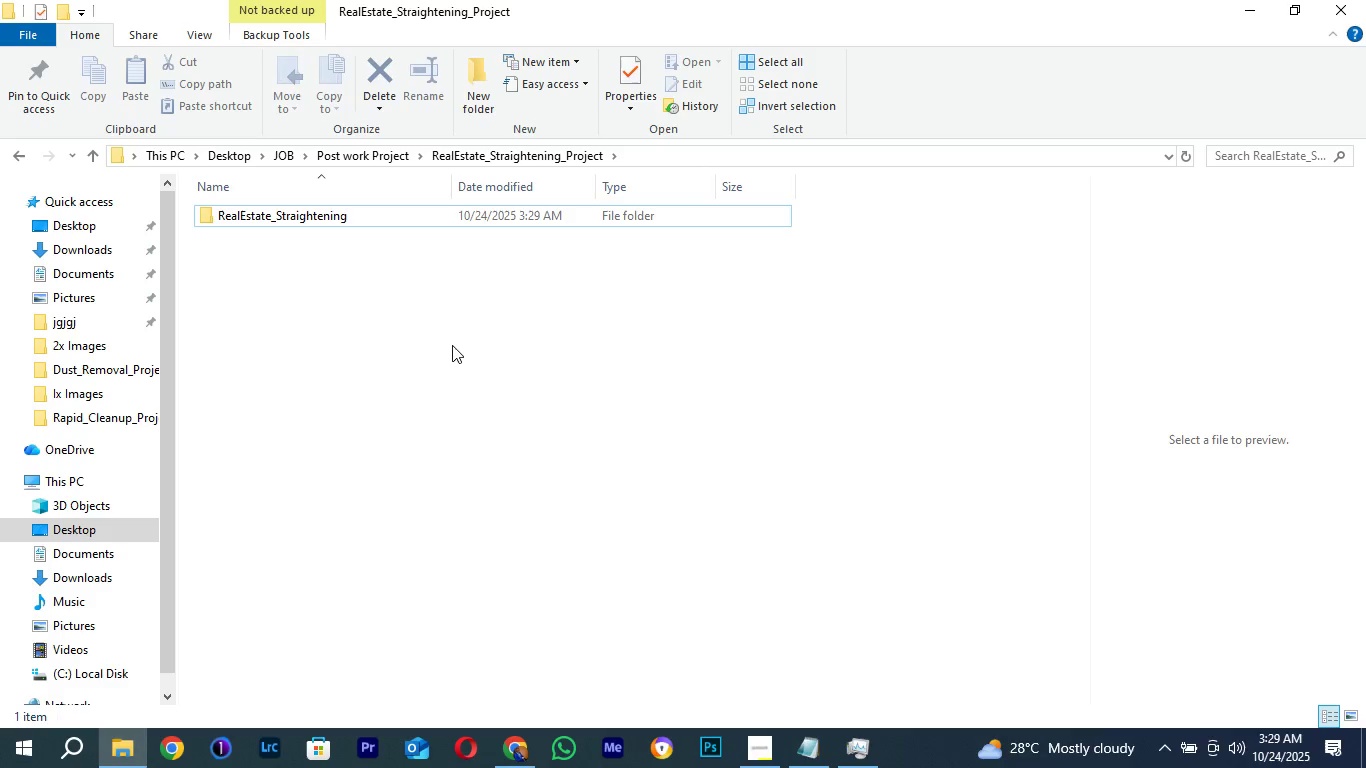 
right_click([452, 345])
 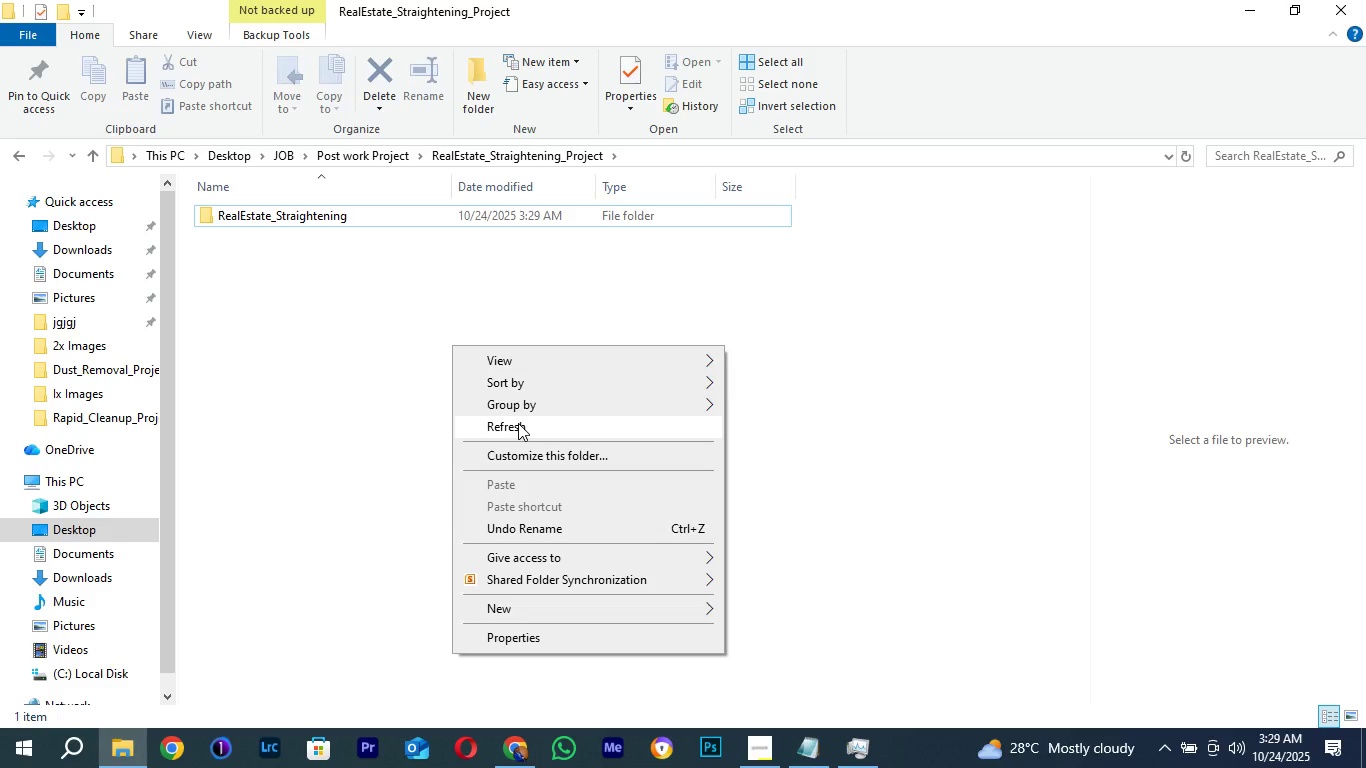 
left_click([518, 423])
 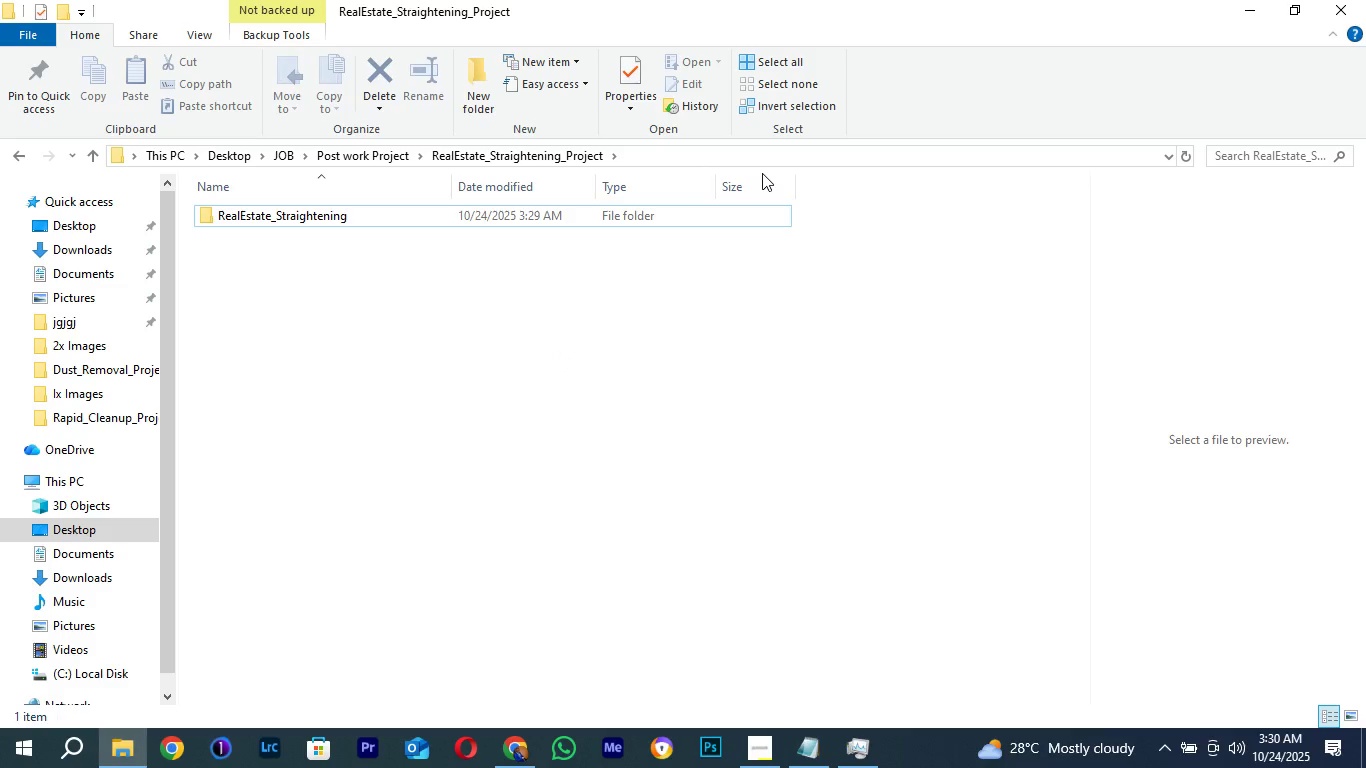 
wait(25.86)
 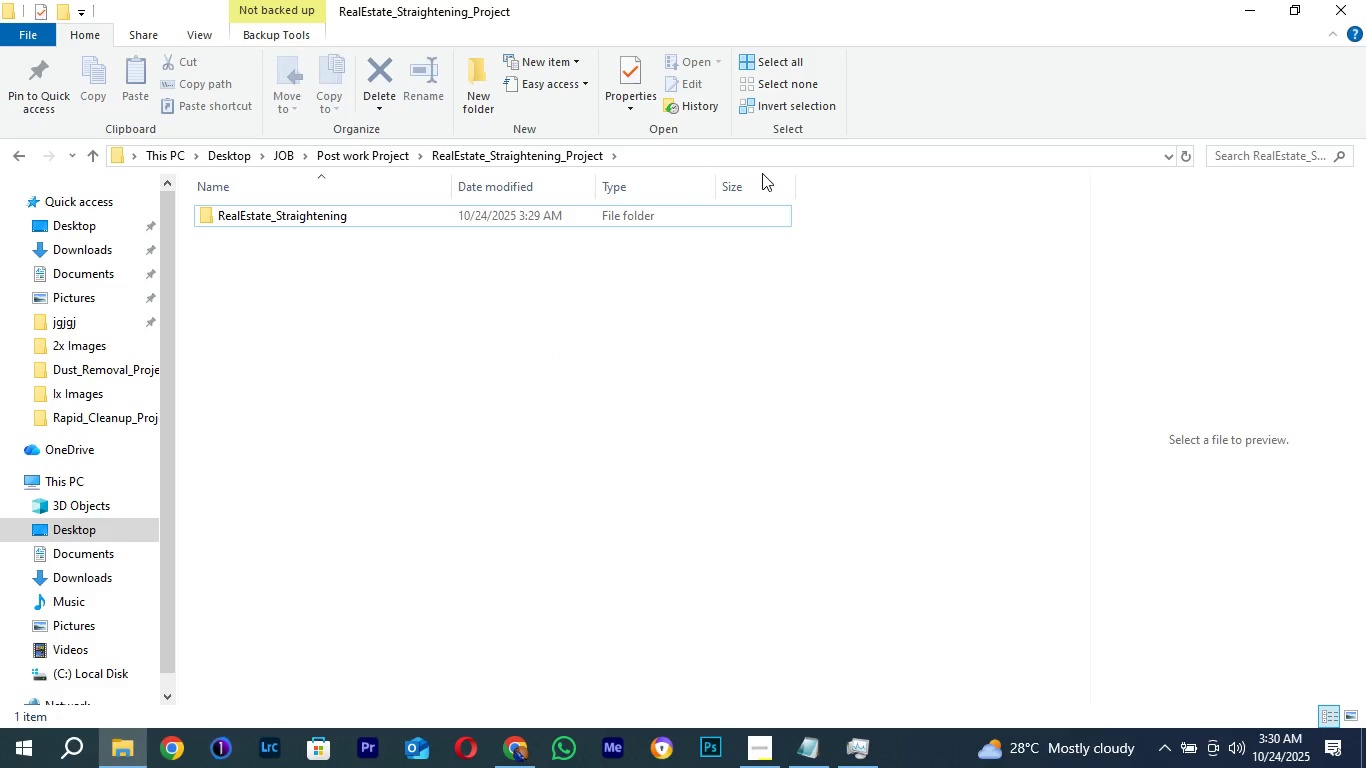 
right_click([542, 315])
 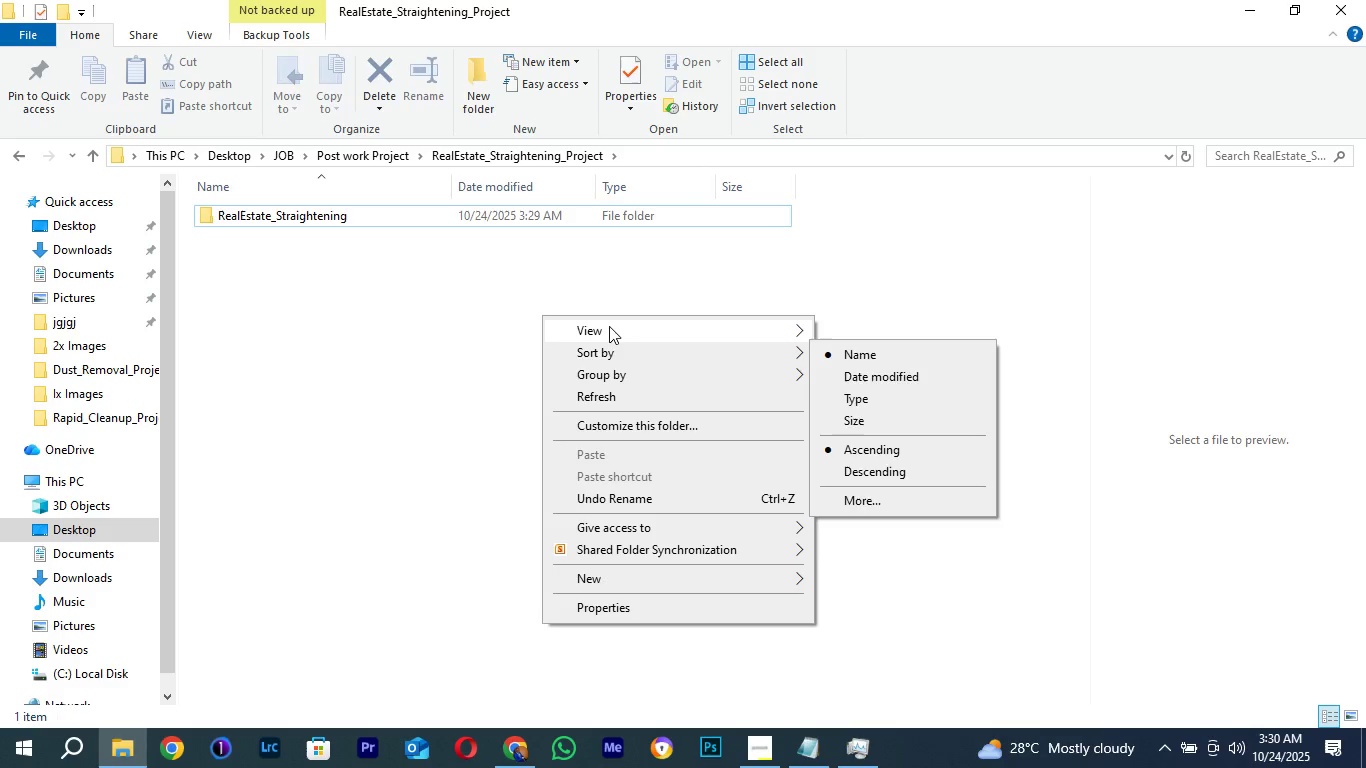 
left_click([609, 326])
 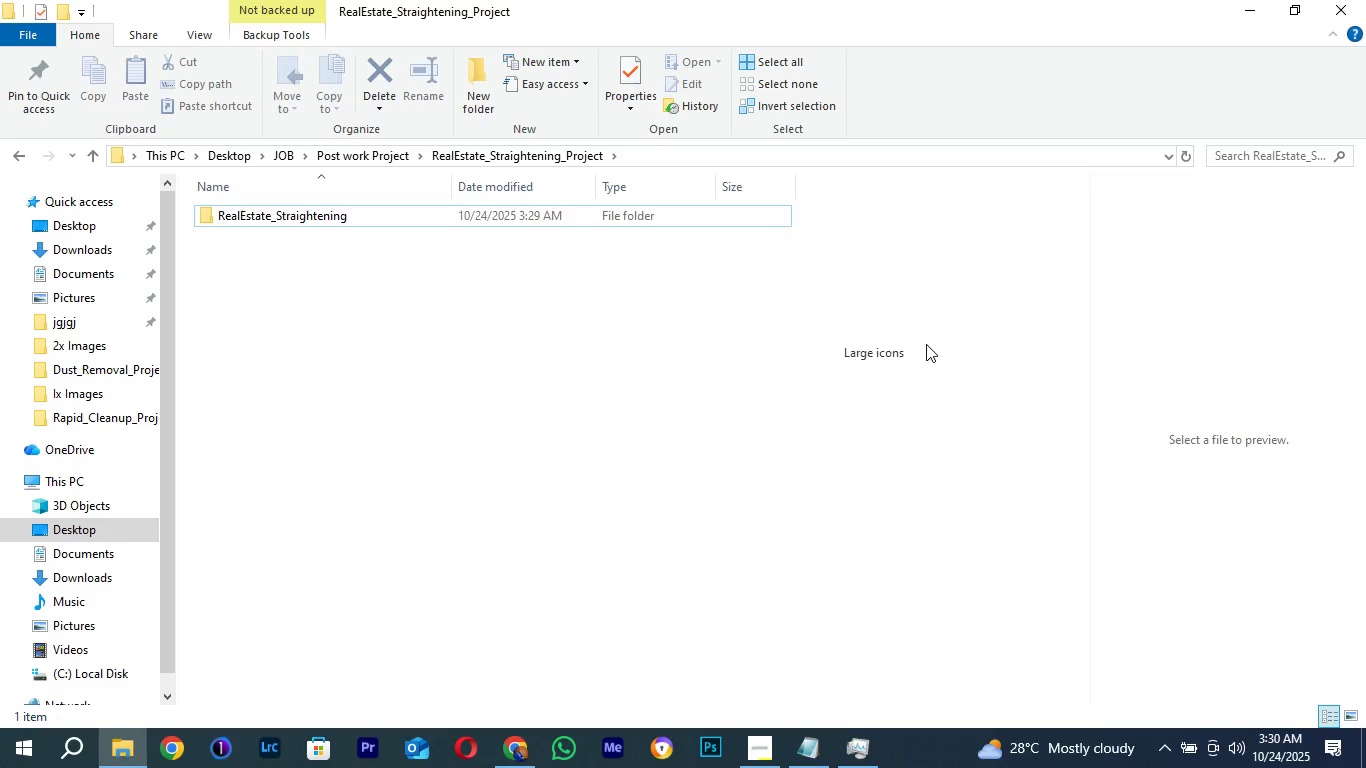 
left_click([926, 344])
 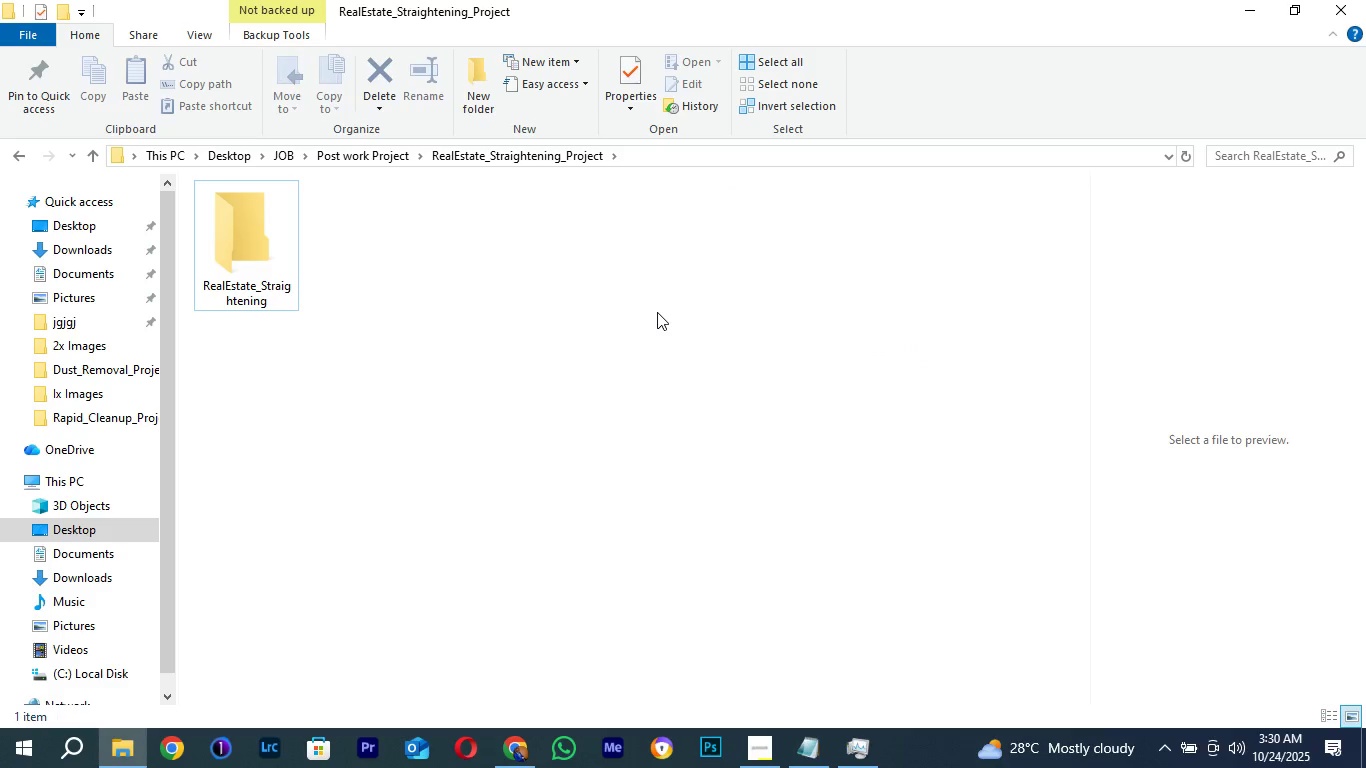 
right_click([657, 312])
 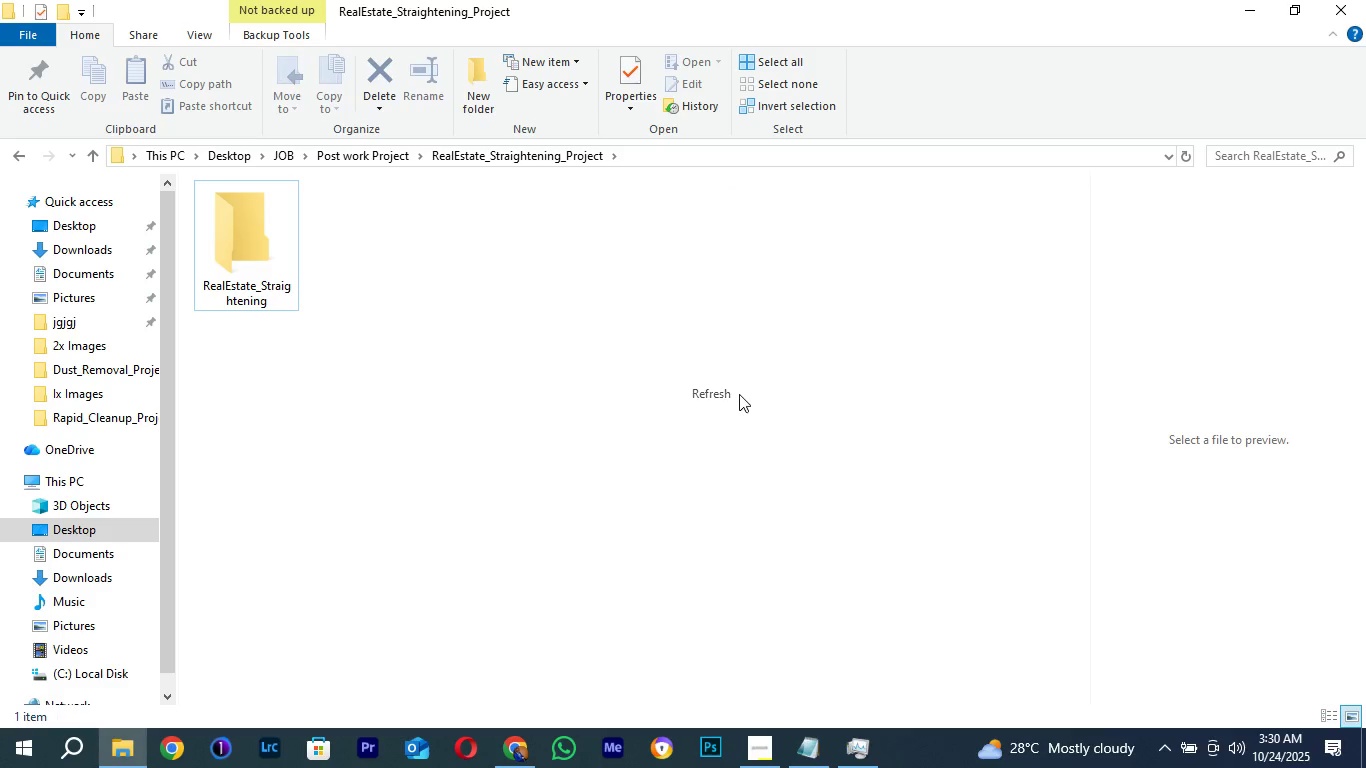 
left_click([740, 398])
 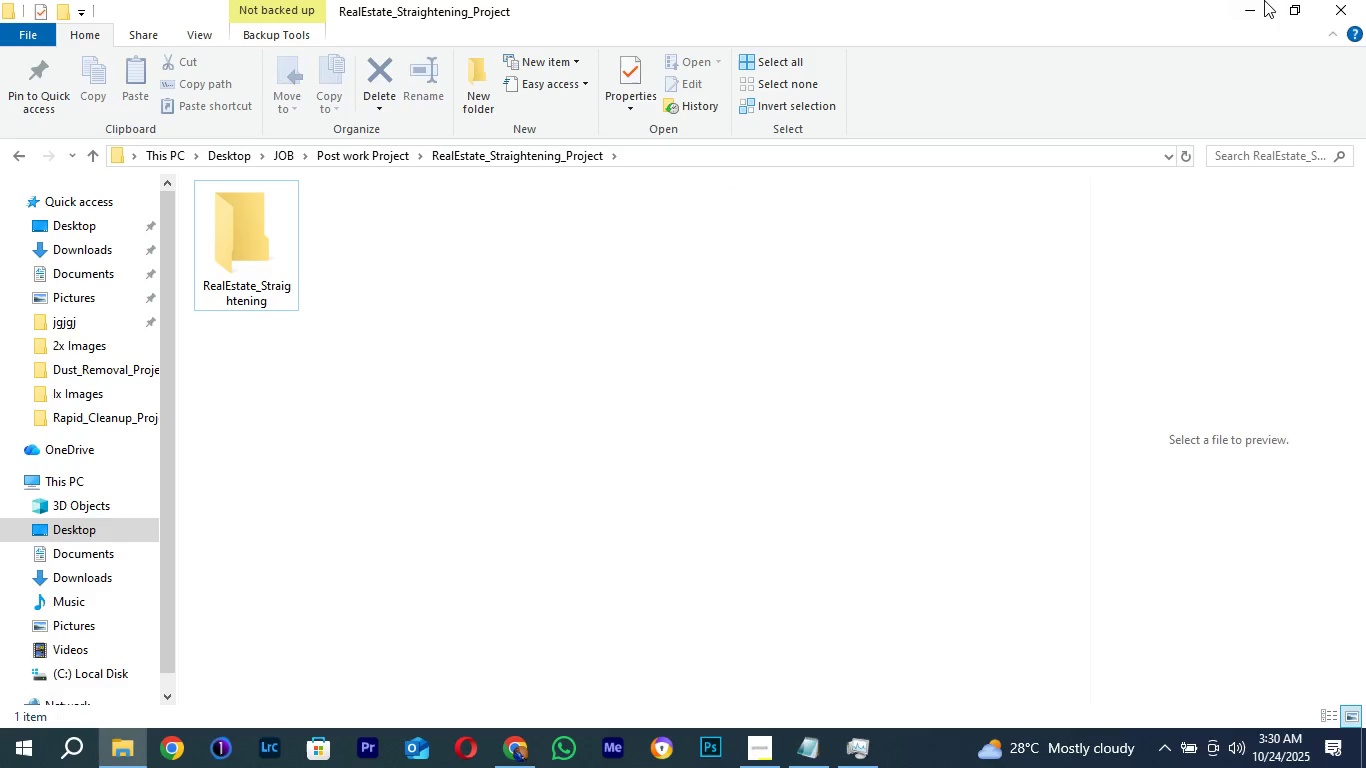 
left_click([1259, 0])
 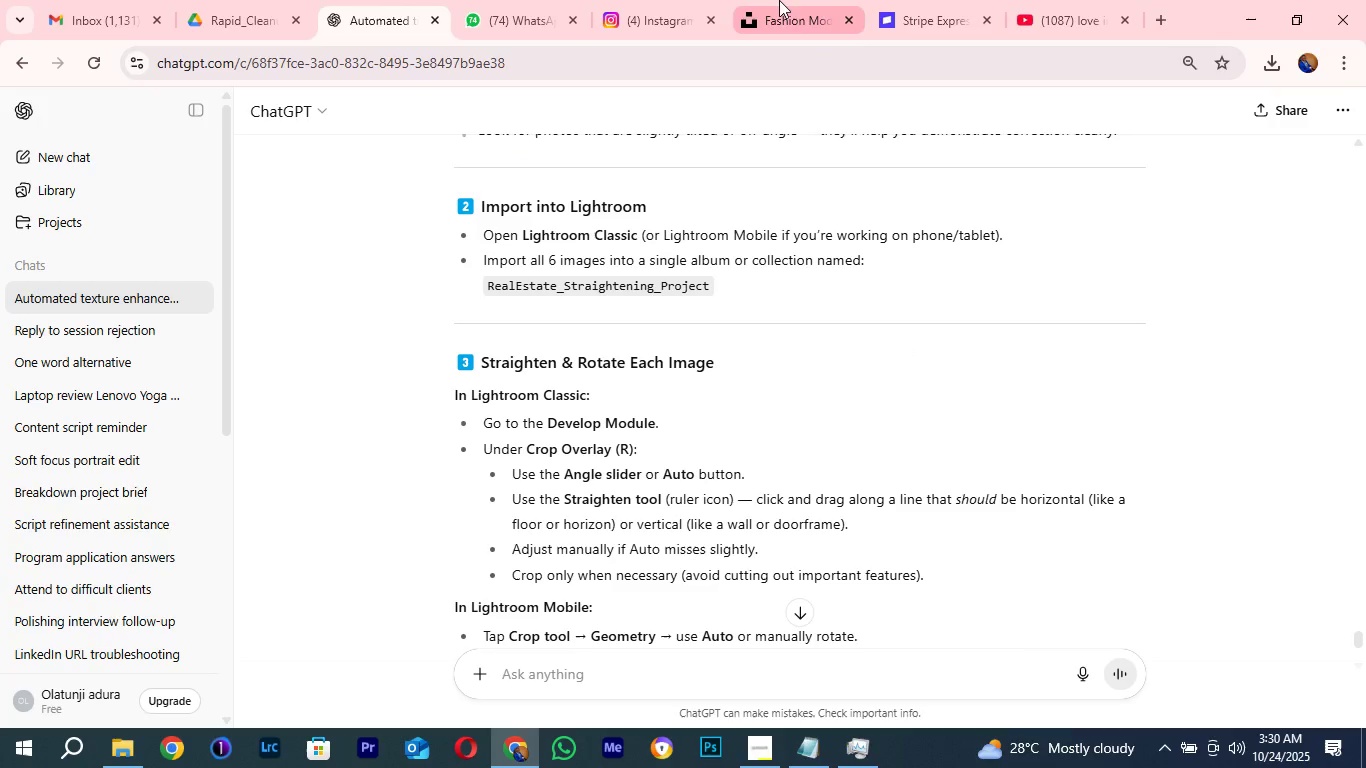 
left_click([779, 0])
 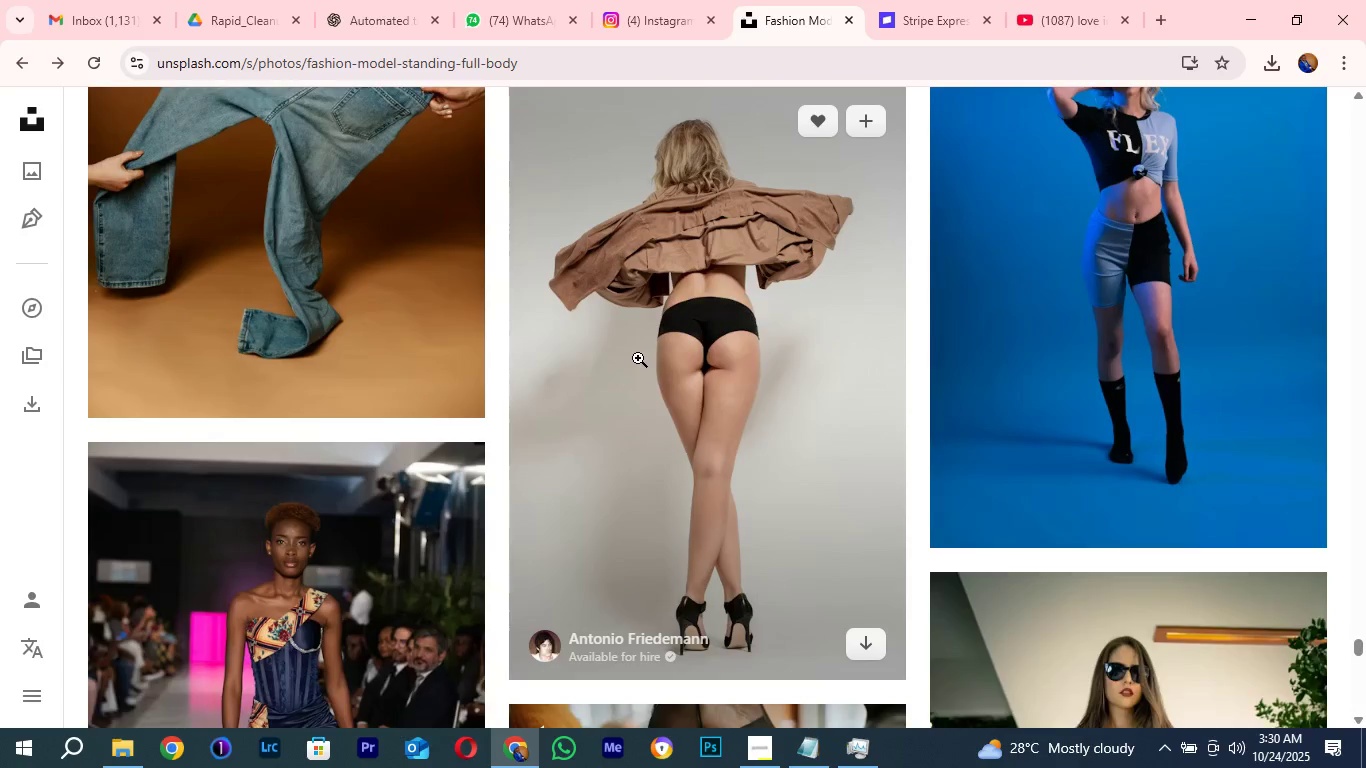 
scroll: coordinate [638, 358], scroll_direction: up, amount: 4.0
 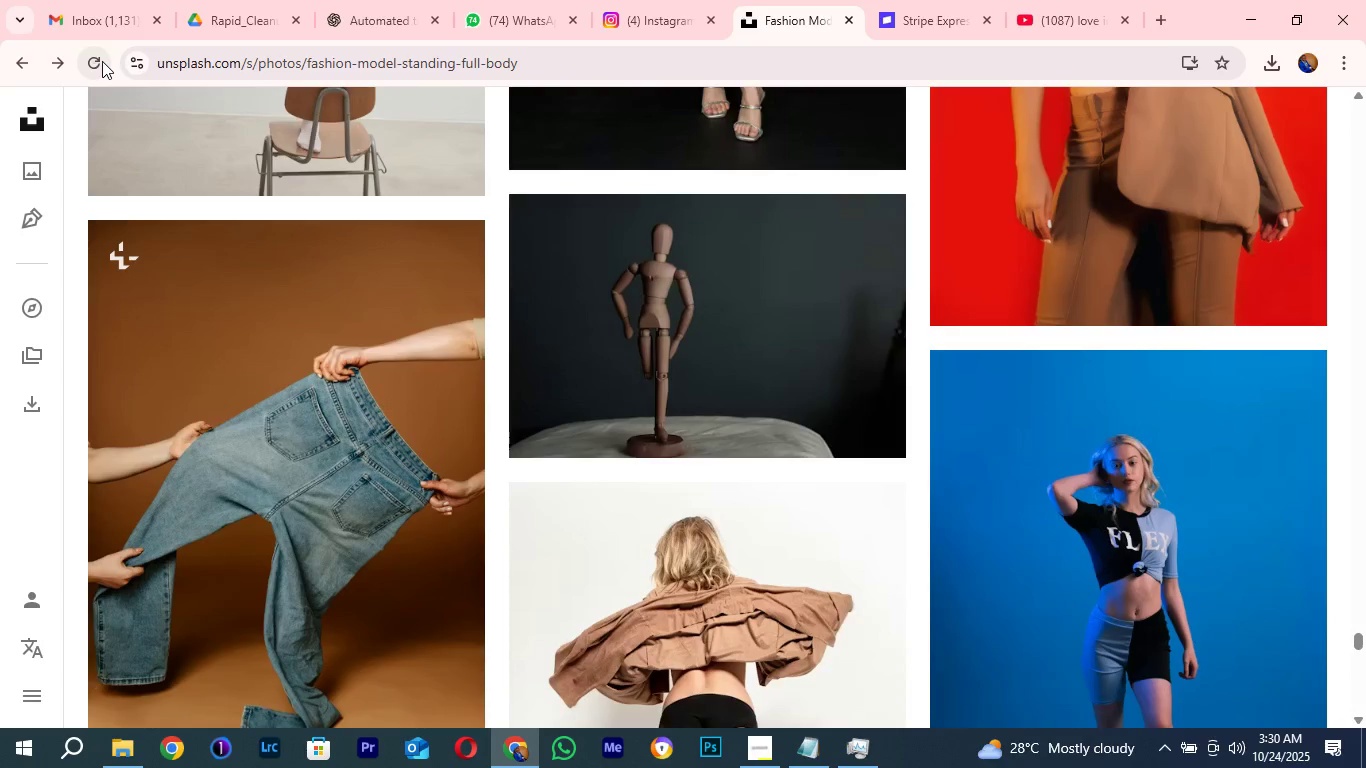 
left_click([102, 61])
 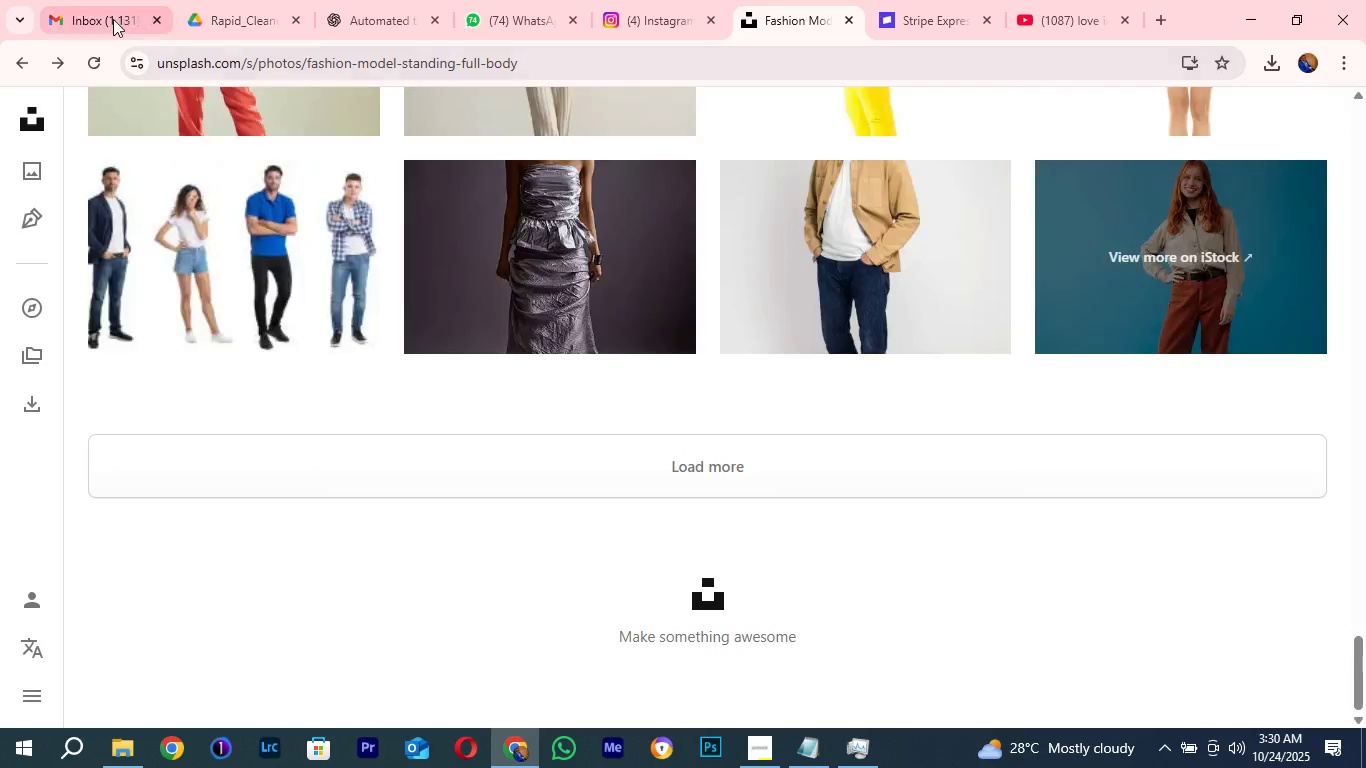 
scroll: coordinate [538, 329], scroll_direction: up, amount: 54.0
 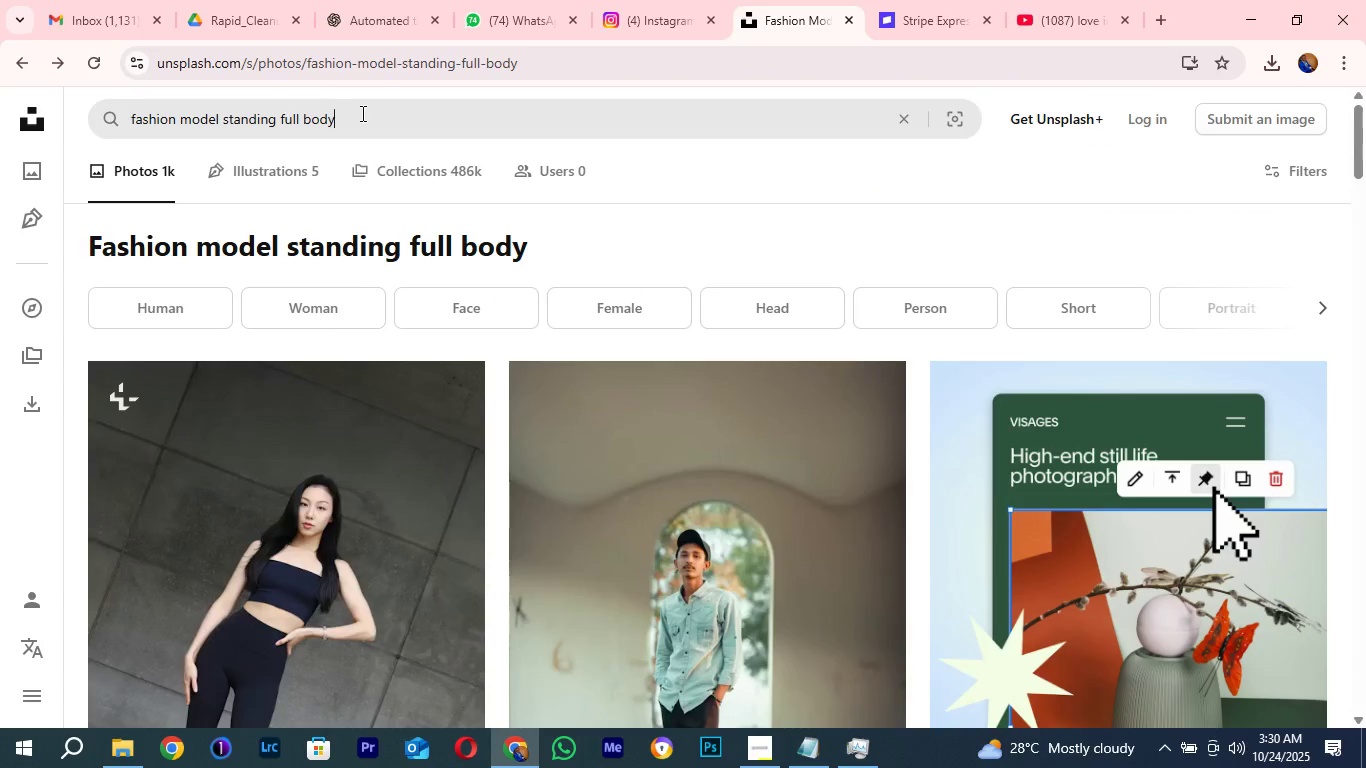 
left_click([361, 113])
 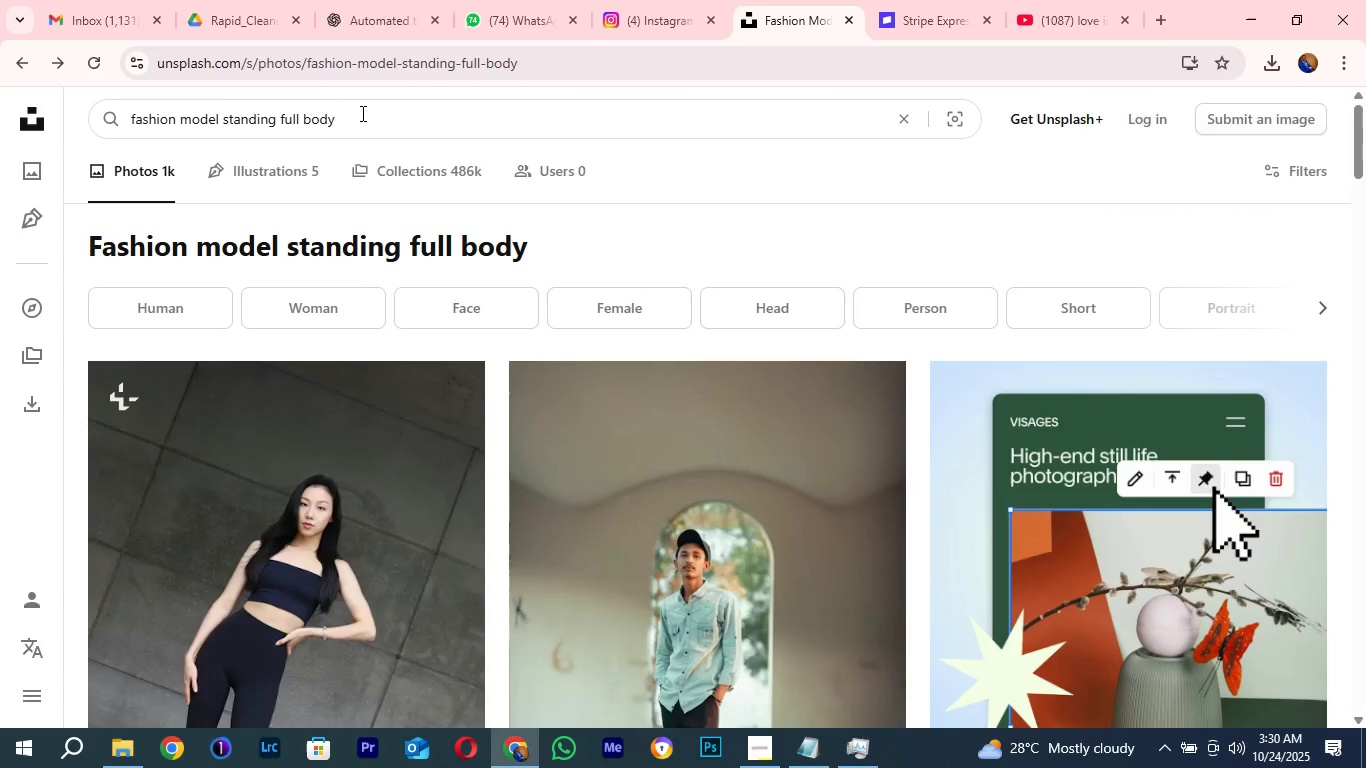 
key(Control+A)
 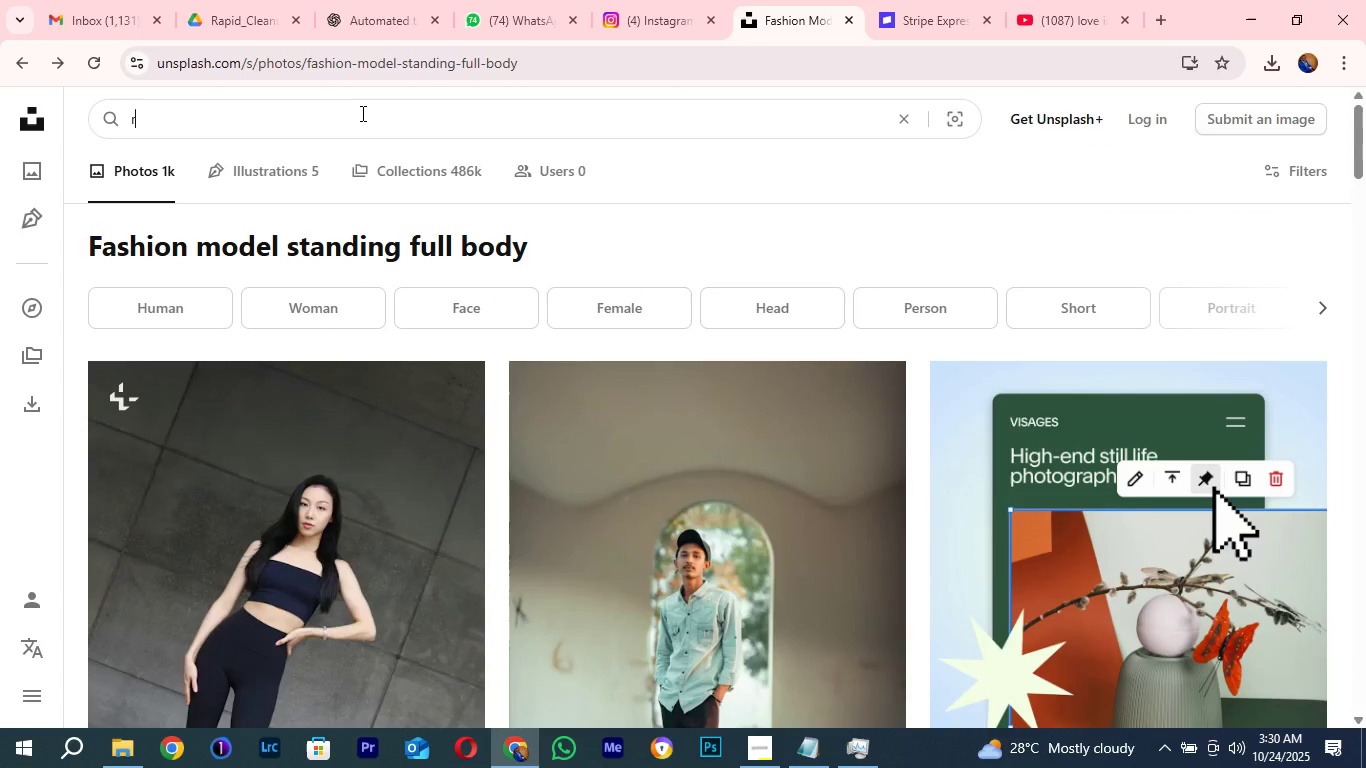 
type(real estate)
 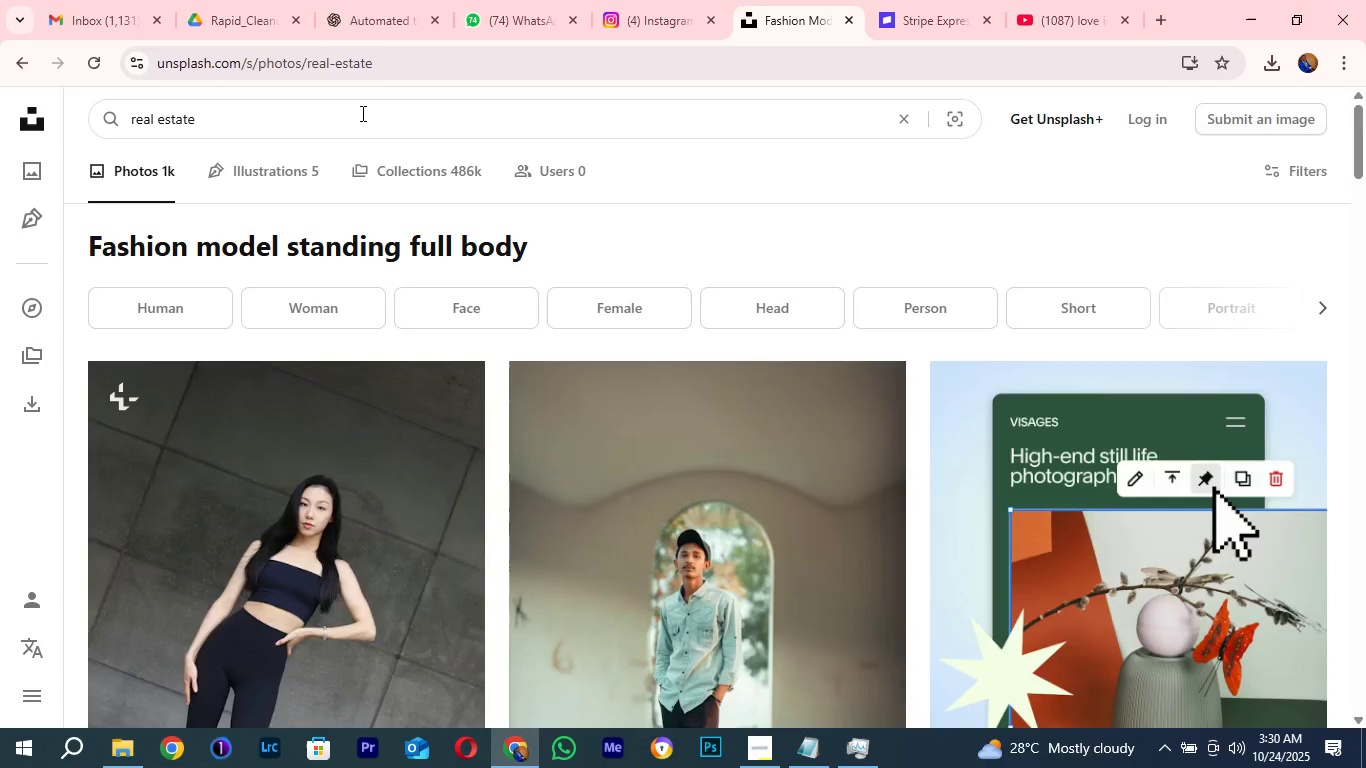 
key(Enter)
 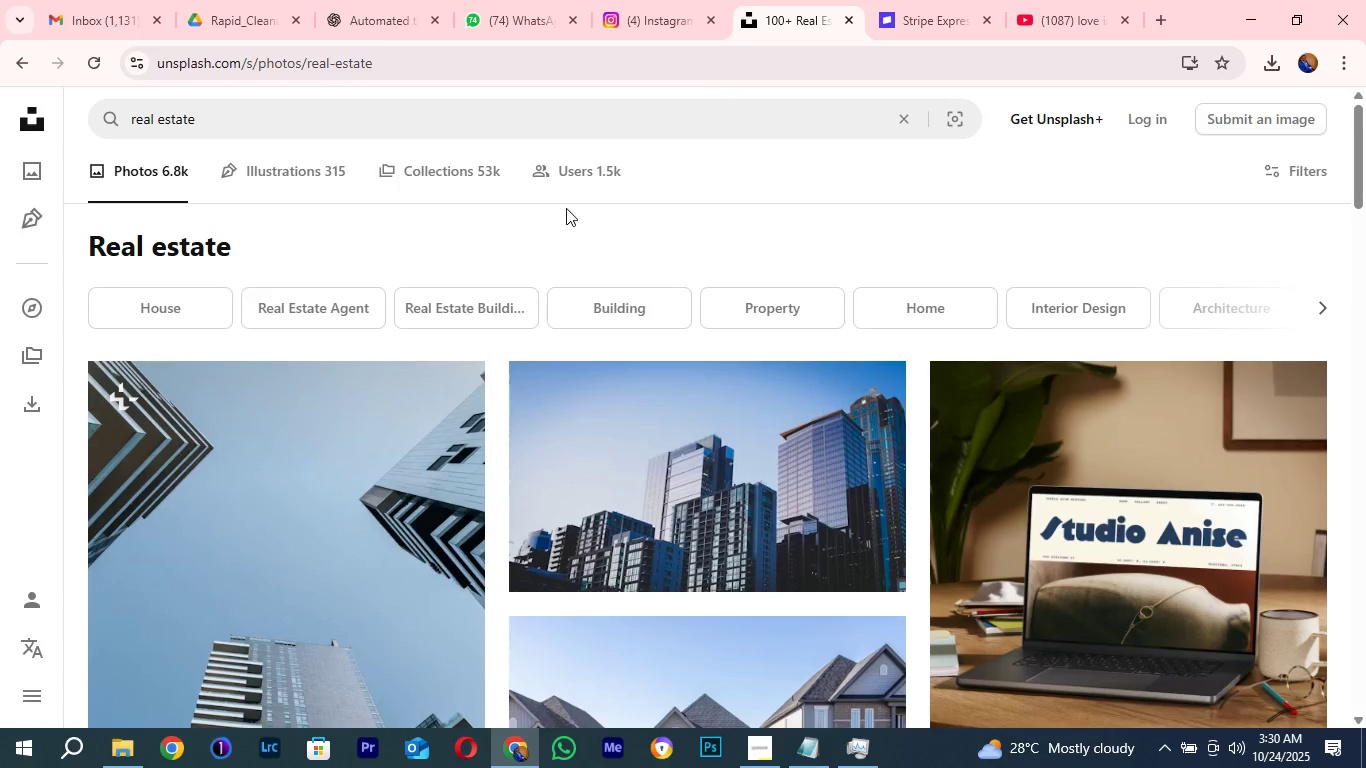 
scroll: coordinate [566, 208], scroll_direction: down, amount: 14.0
 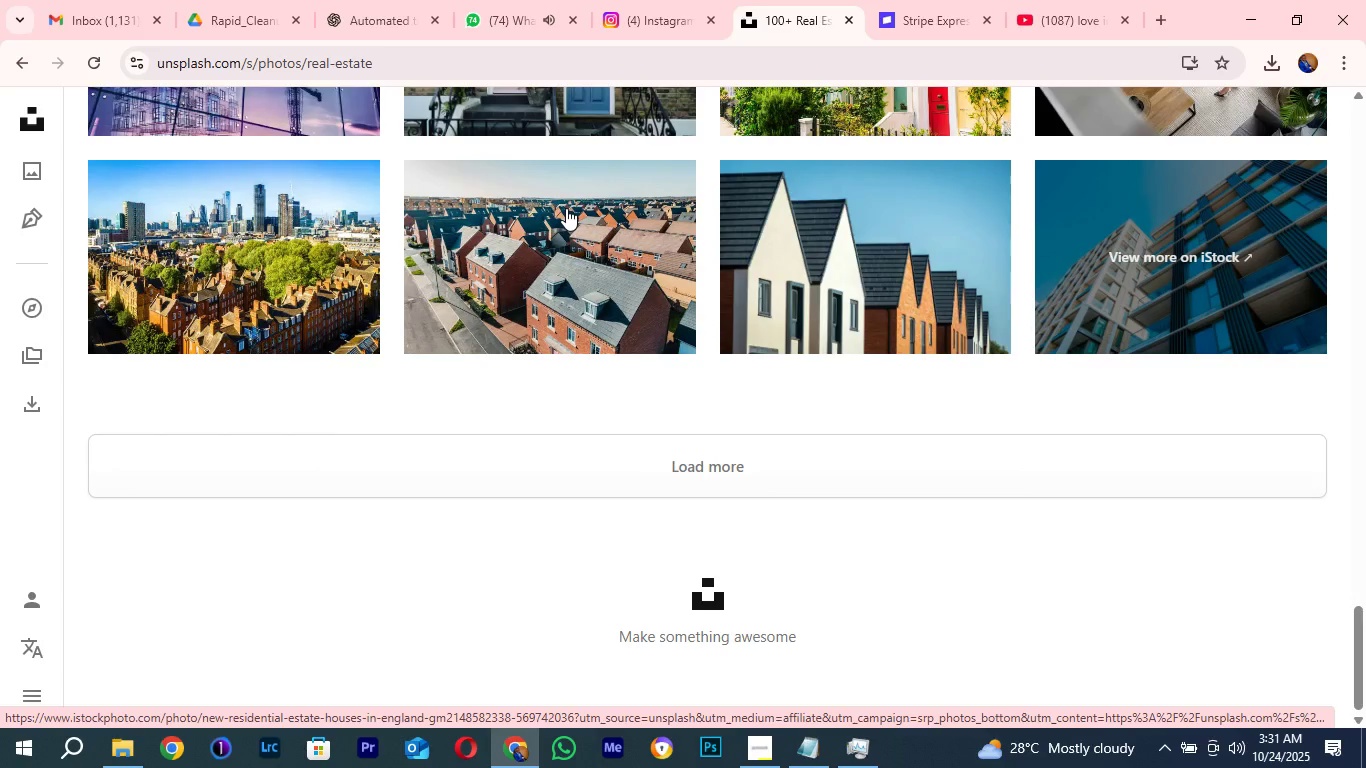 
wait(17.76)
 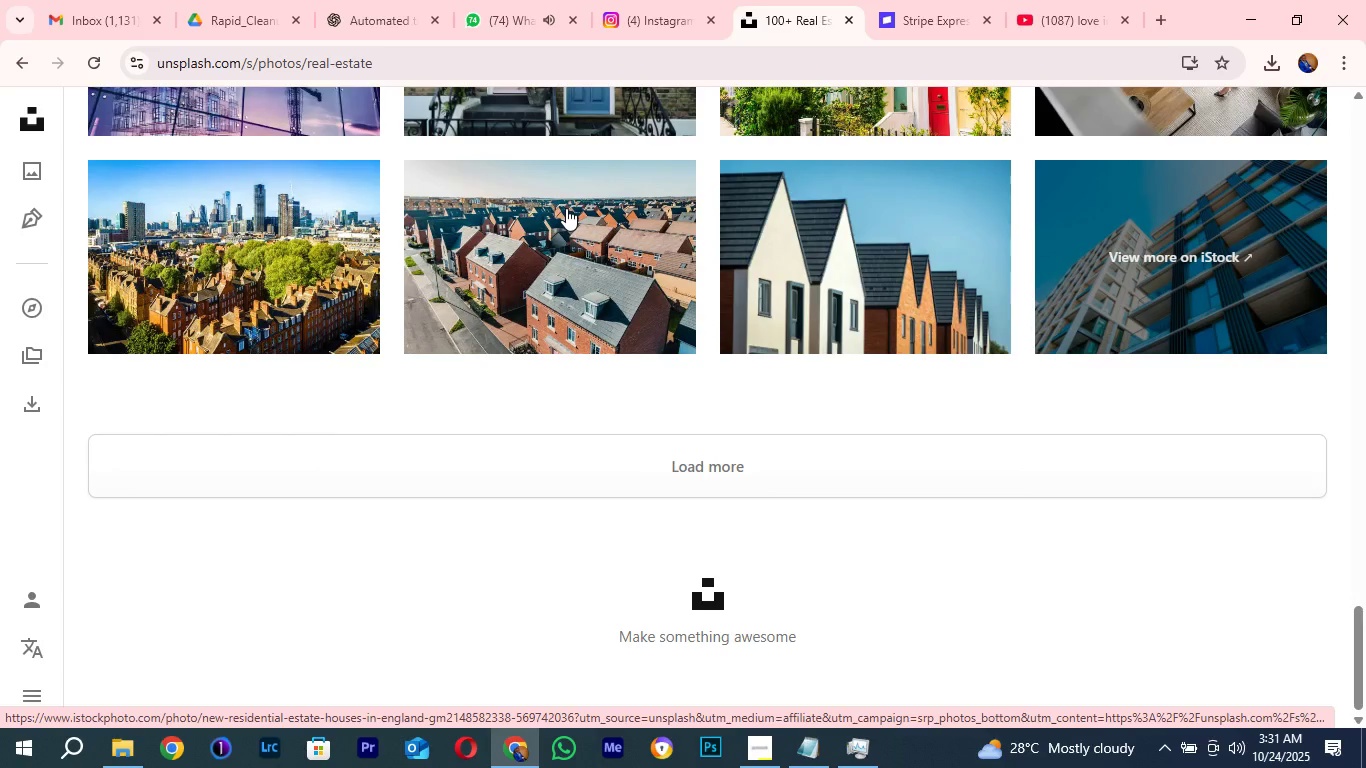 
scroll: coordinate [804, 405], scroll_direction: up, amount: 12.0
 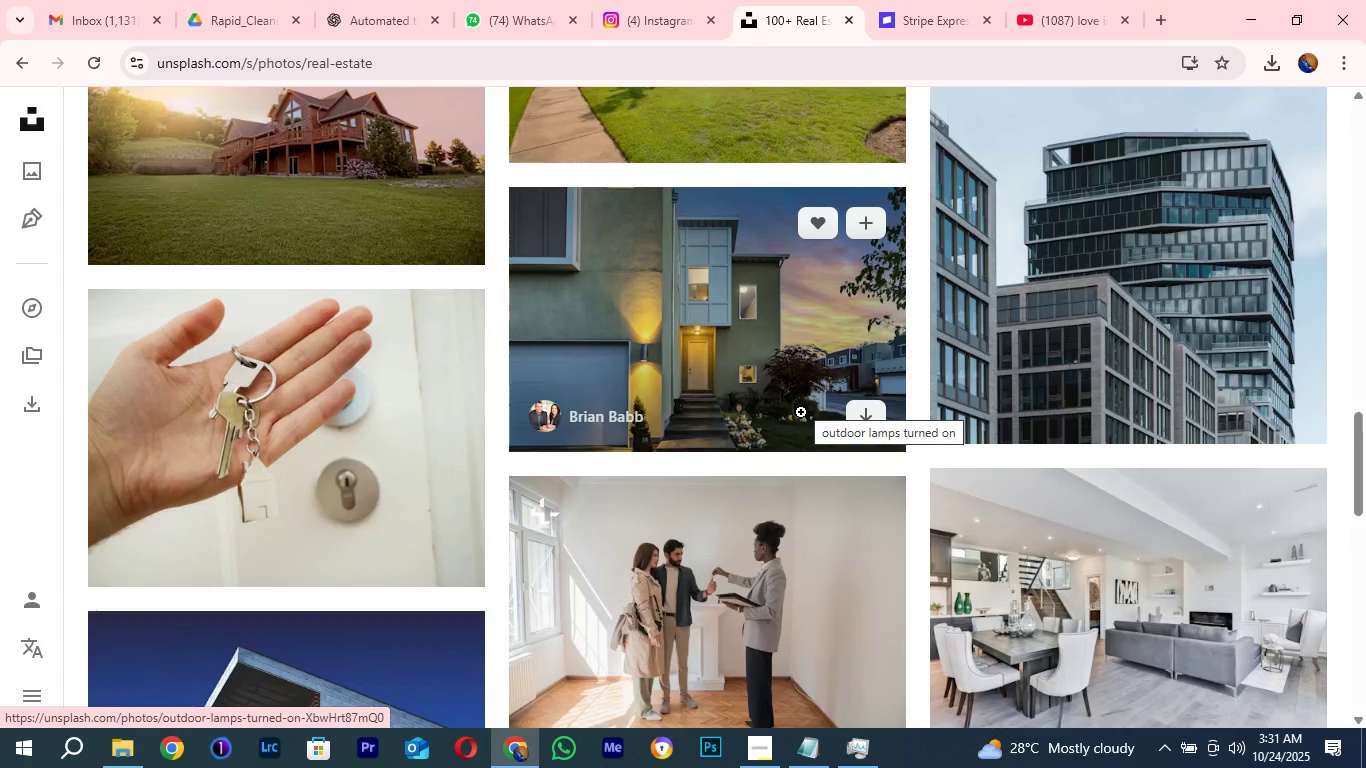 
wait(5.54)
 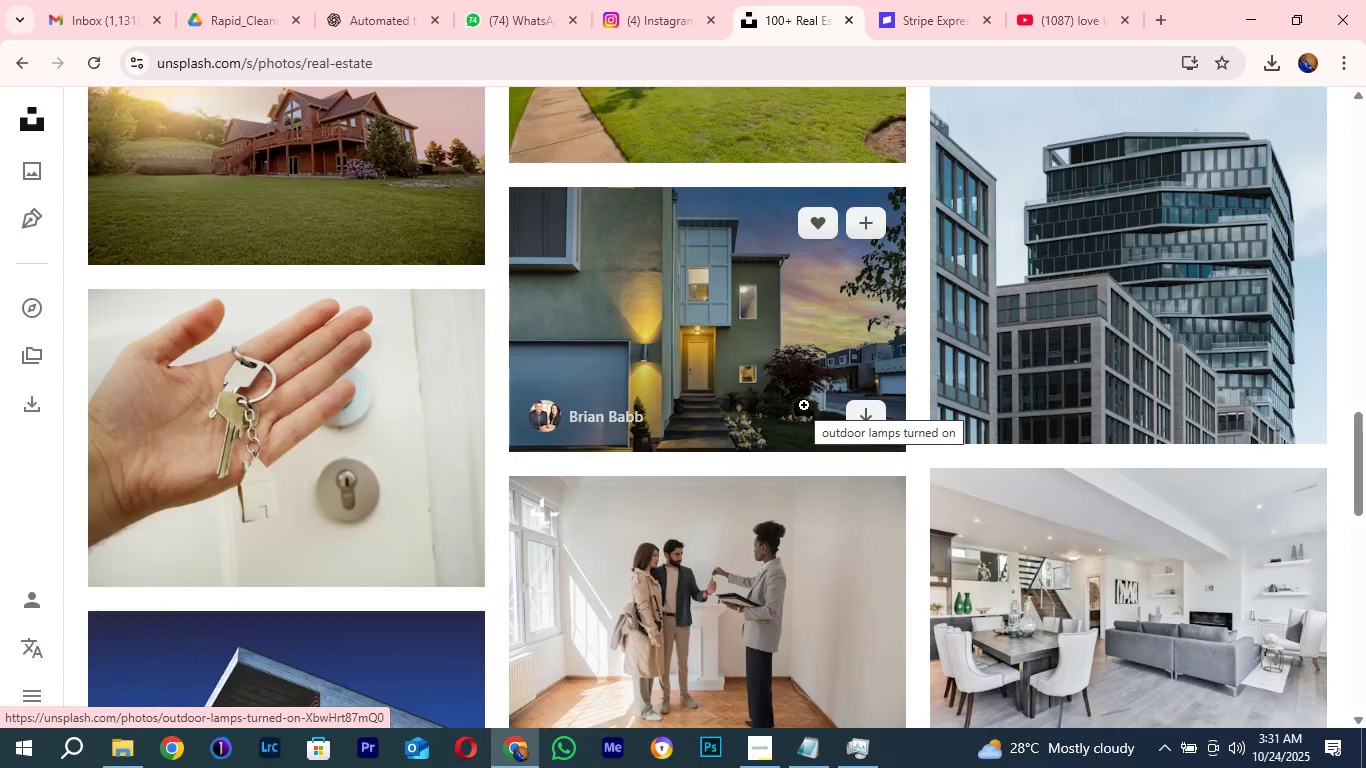 
scroll: coordinate [722, 414], scroll_direction: down, amount: 3.0
 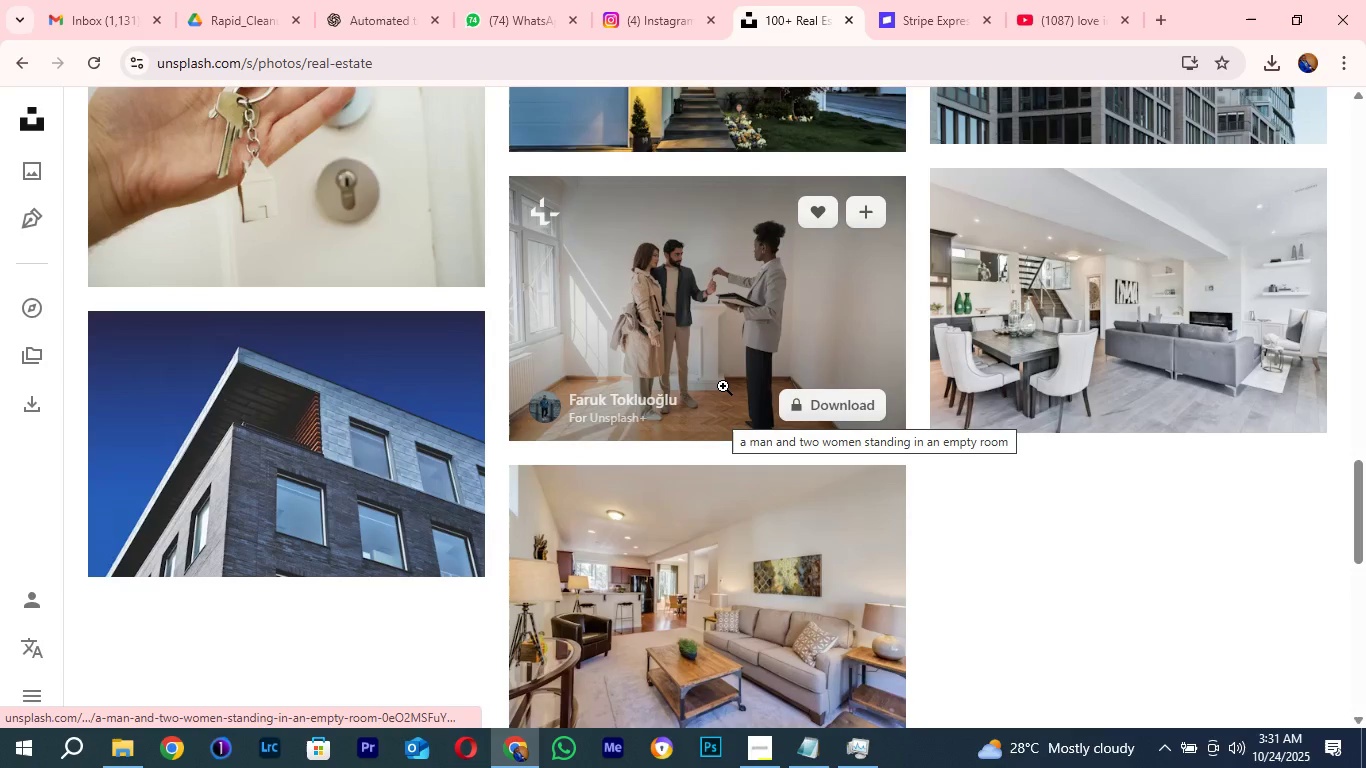 
scroll: coordinate [721, 392], scroll_direction: up, amount: 47.0
 